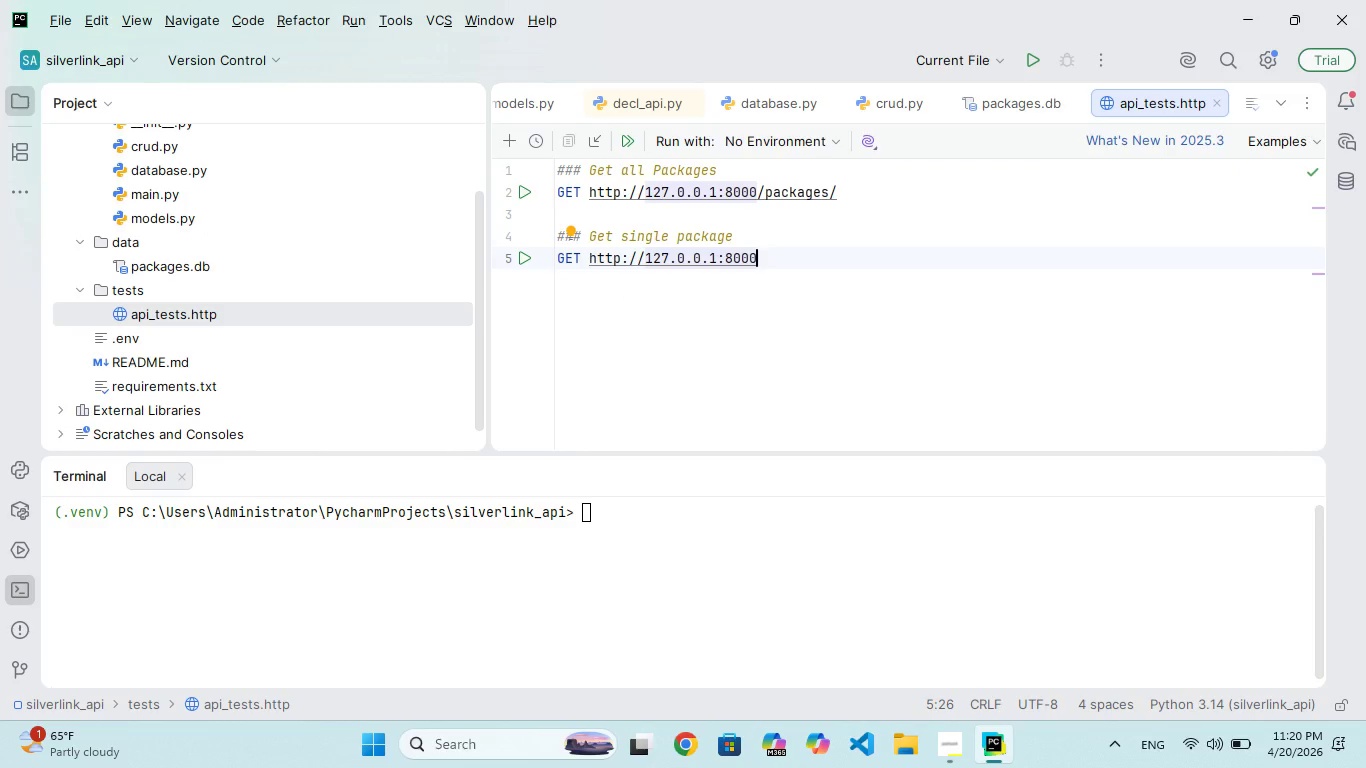 
type(/package/1)
 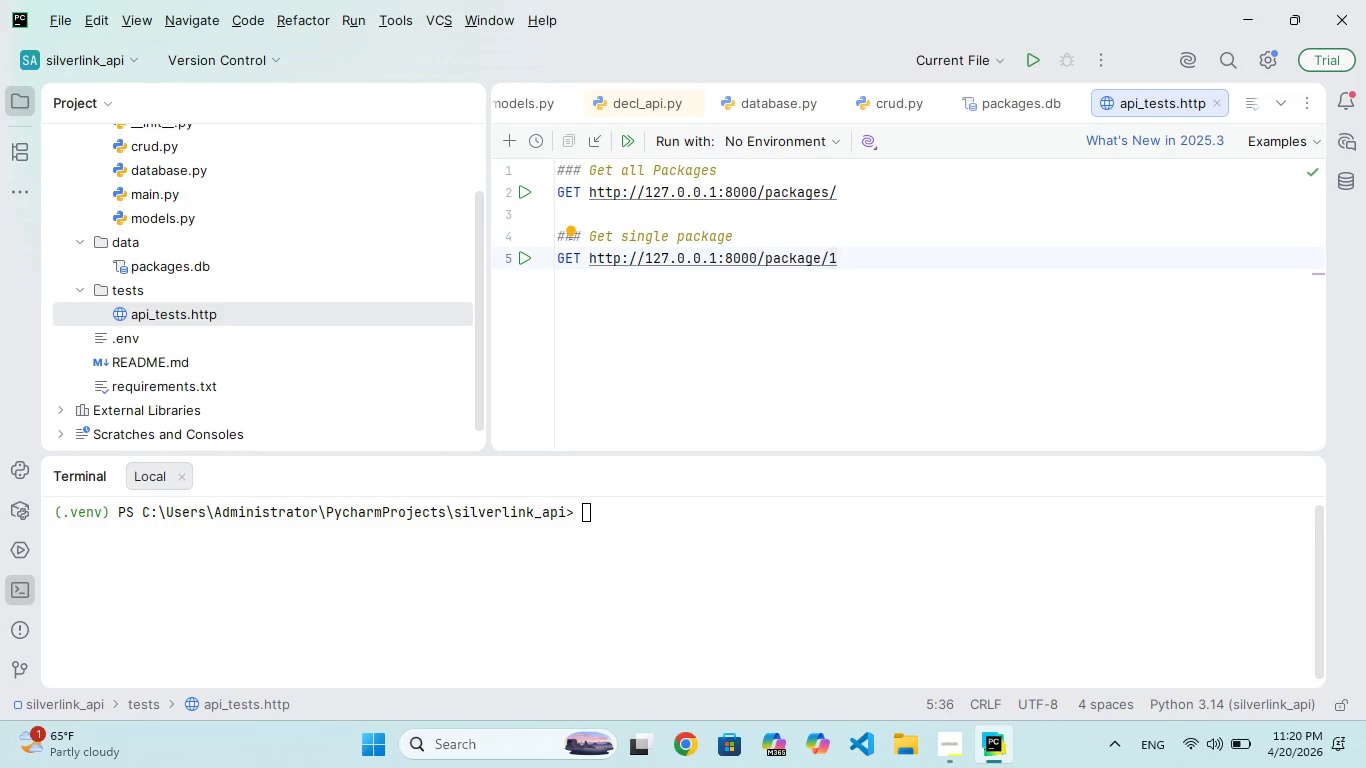 
key(Enter)
 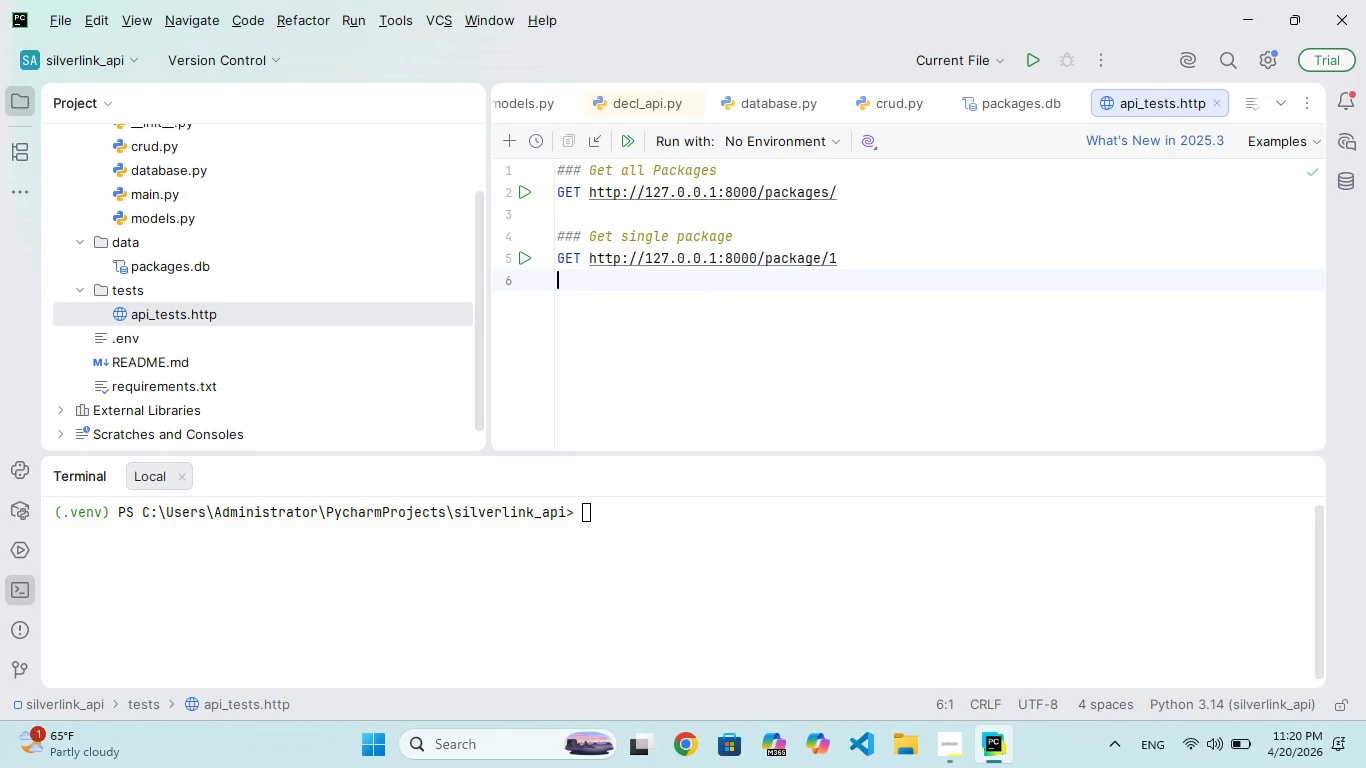 
key(Enter)
 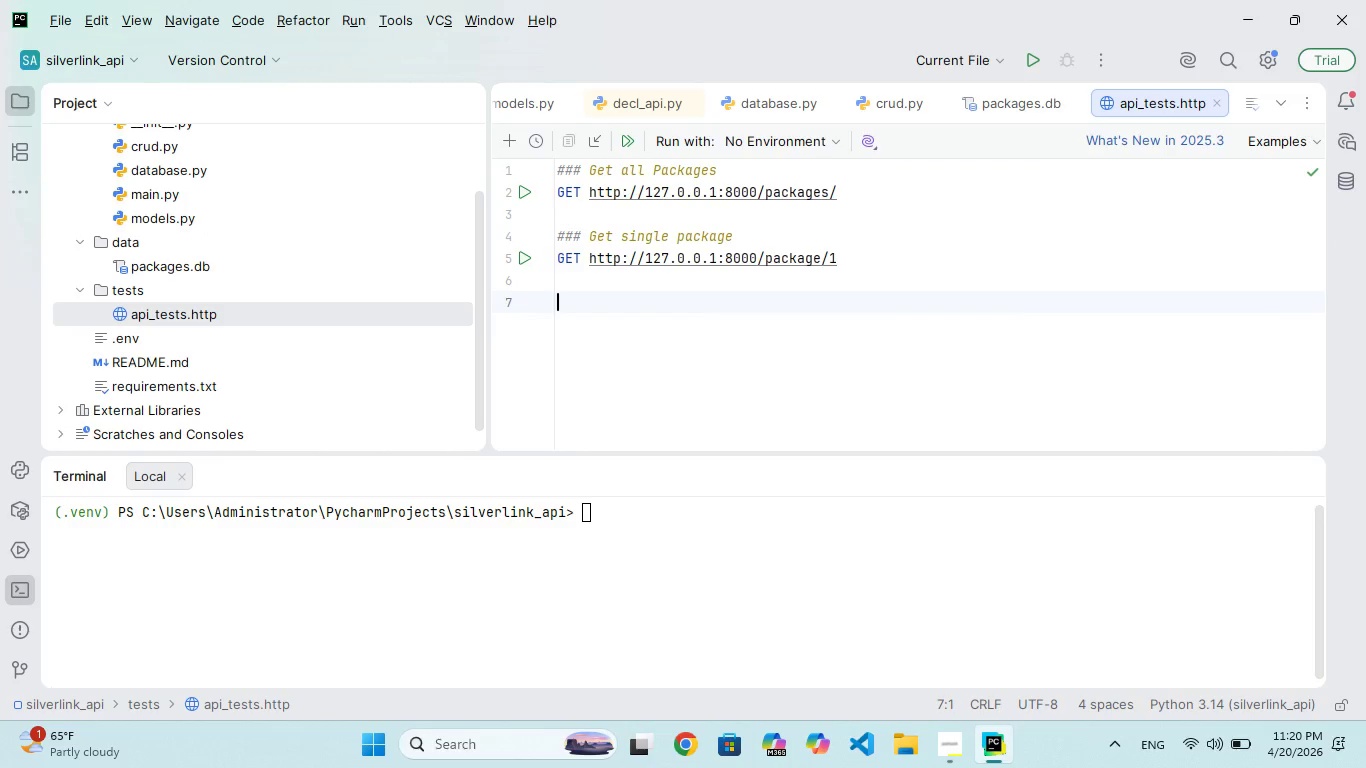 
type(### cret)
 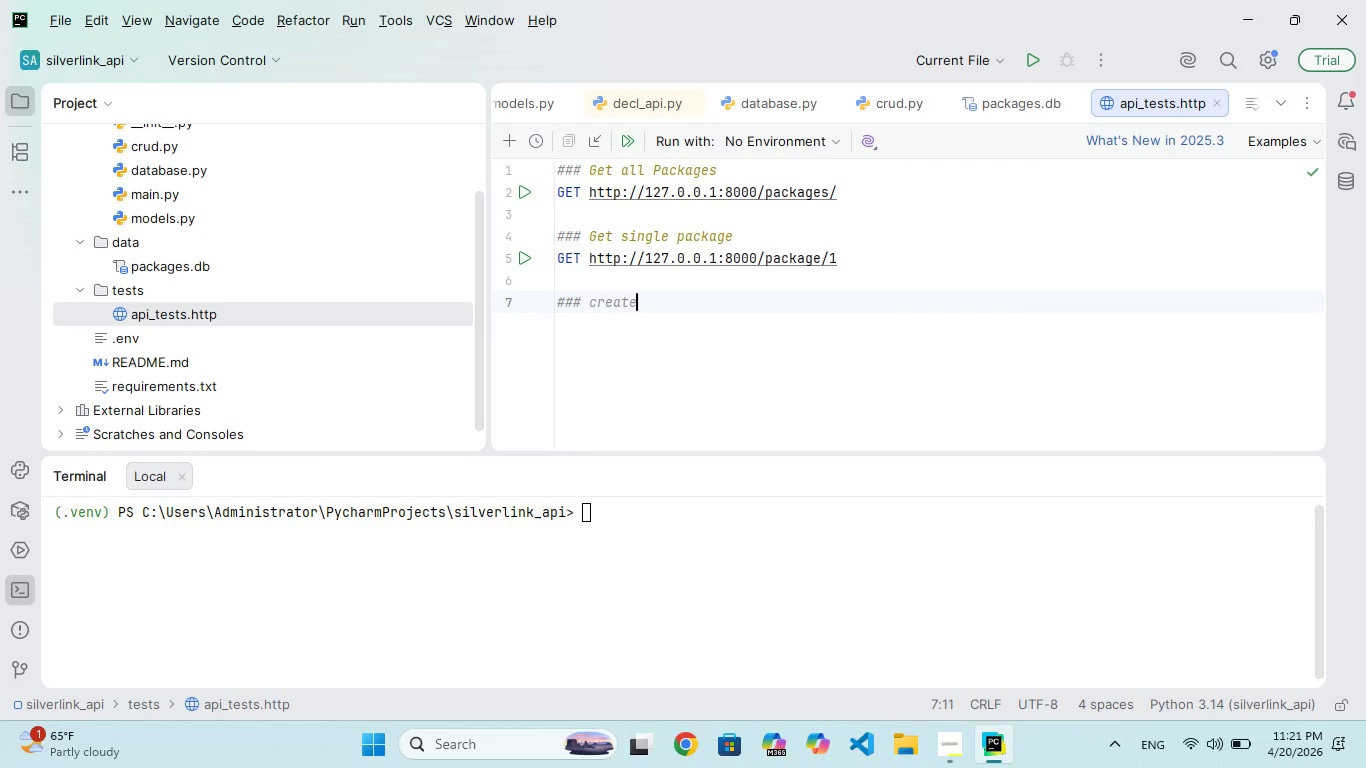 
hold_key(key=A, duration=0.34)
 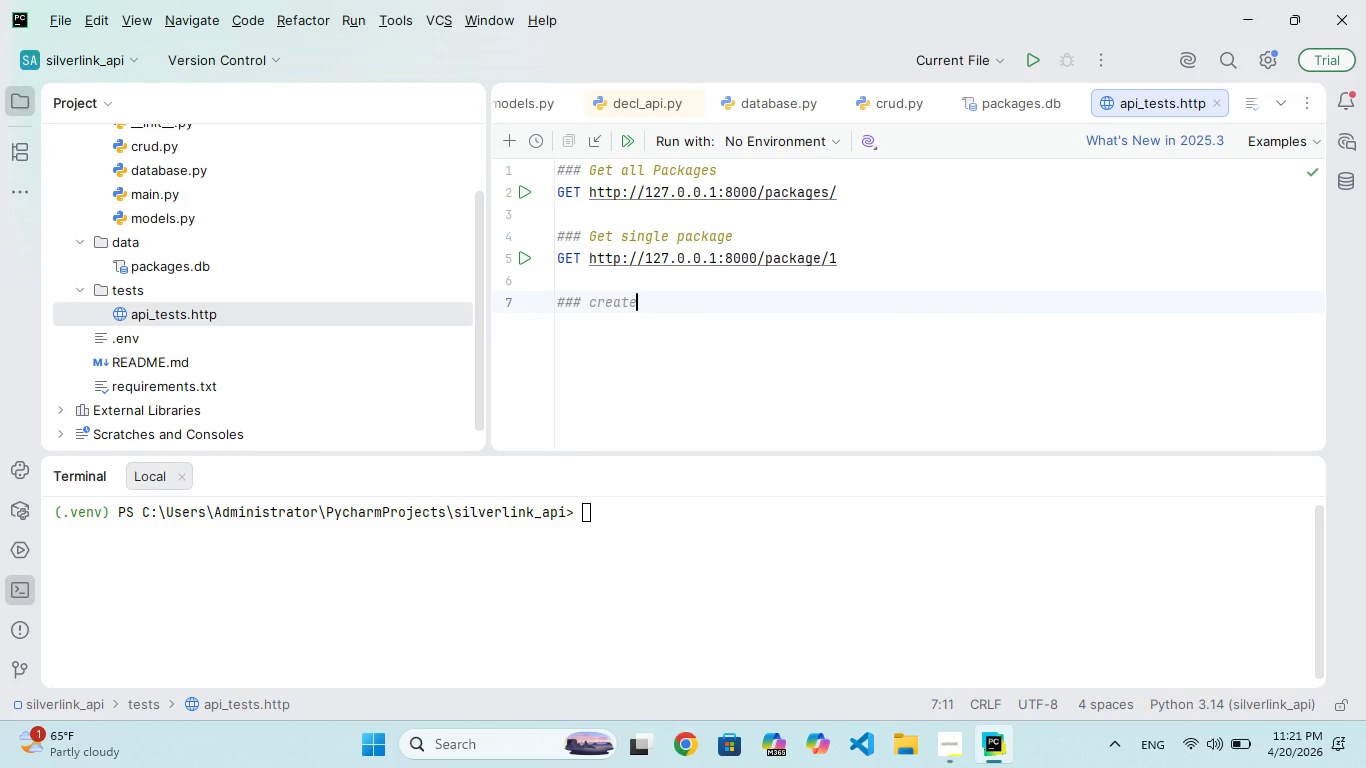 
hold_key(key=E, duration=0.31)
 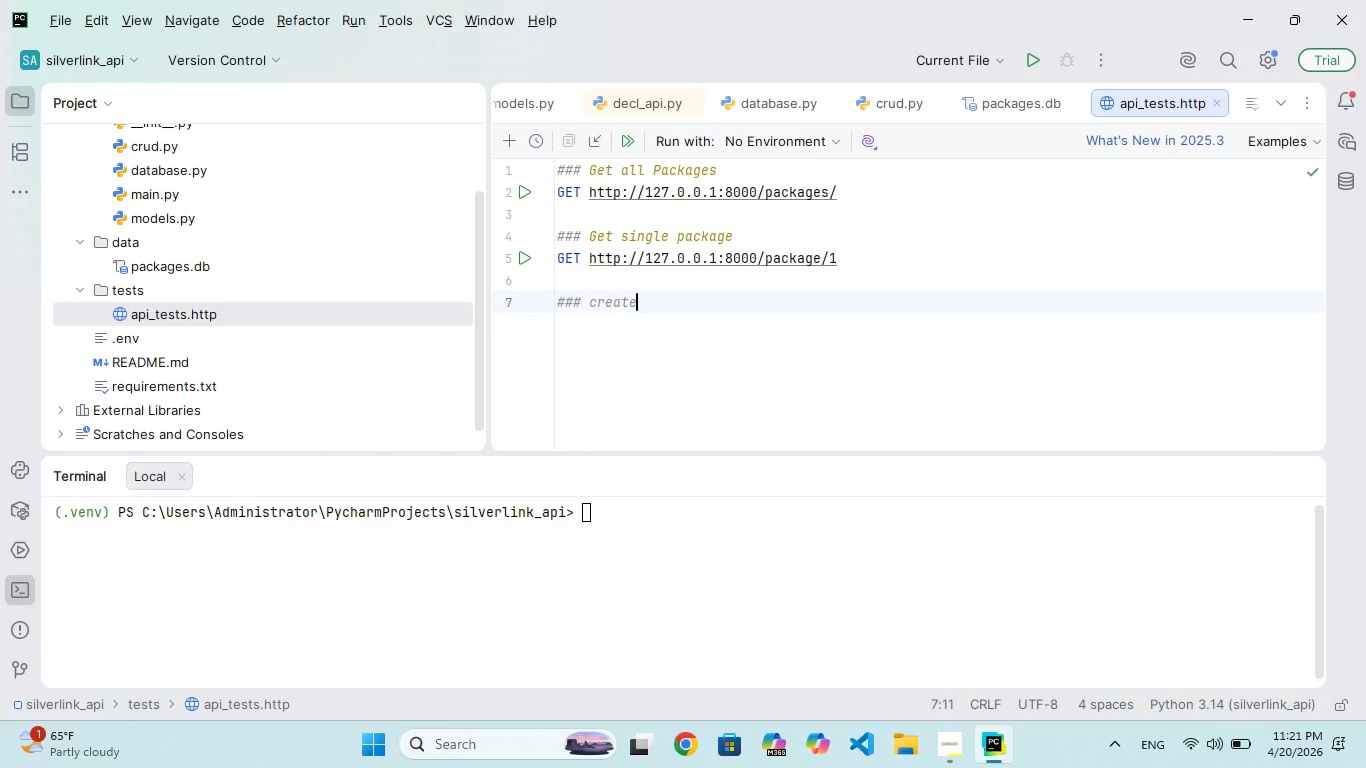 
hold_key(key=ArrowLeft, duration=0.64)
 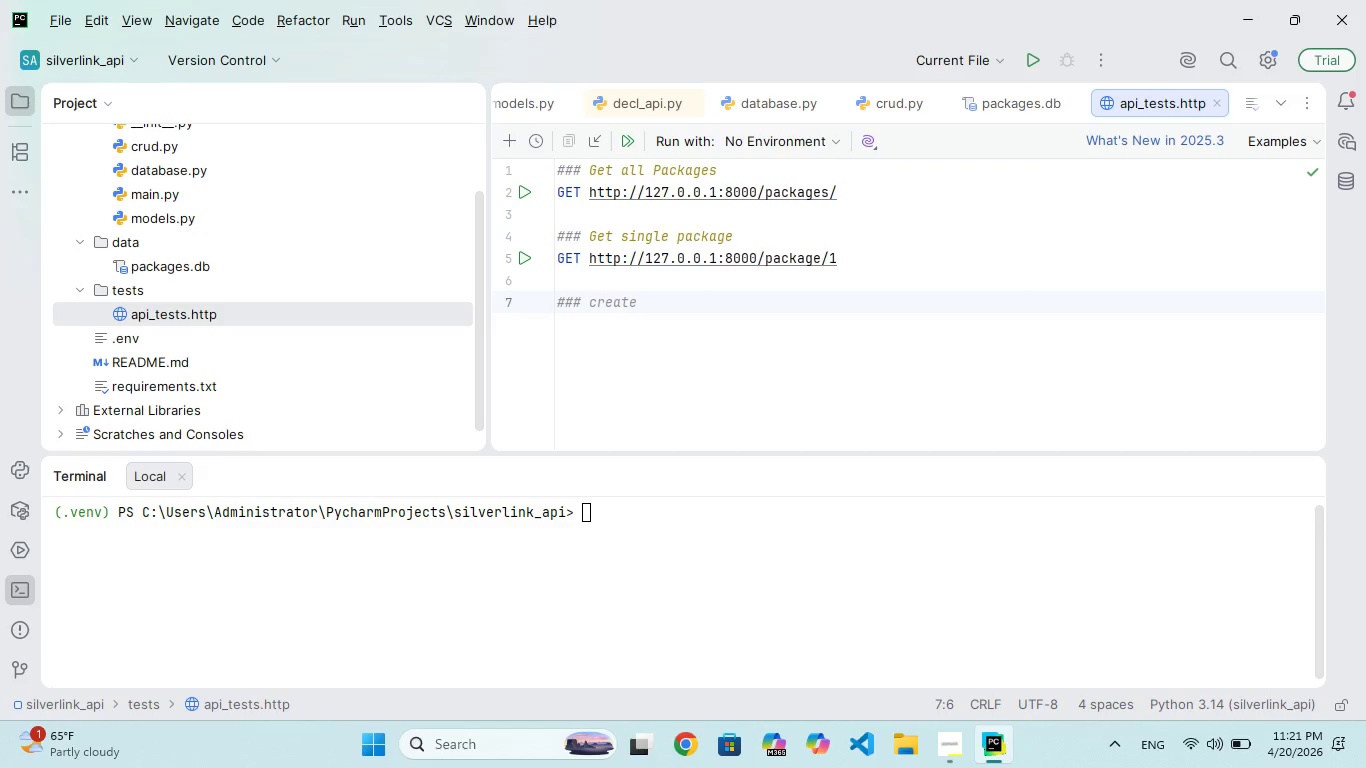 
key(Alt+Control+F14)
 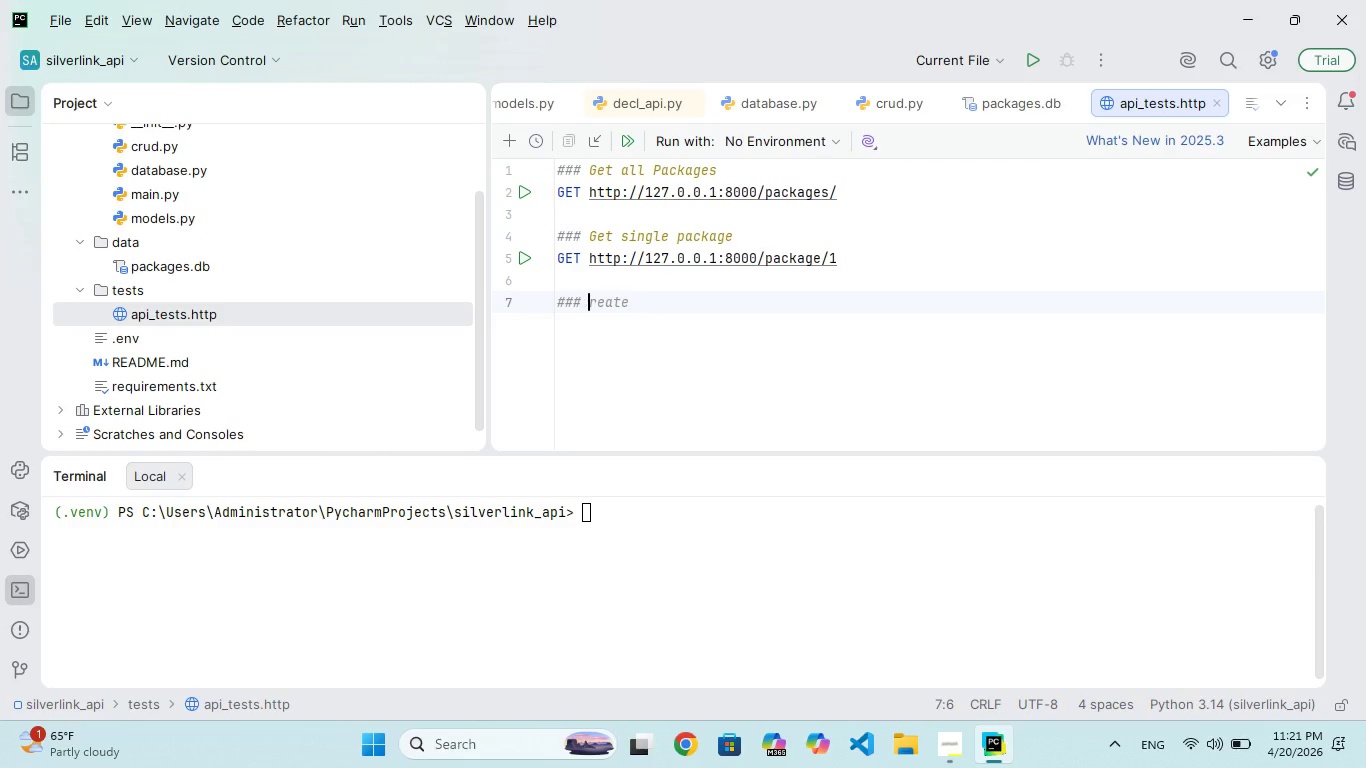 
key(Alt+Control+AltLeft)
 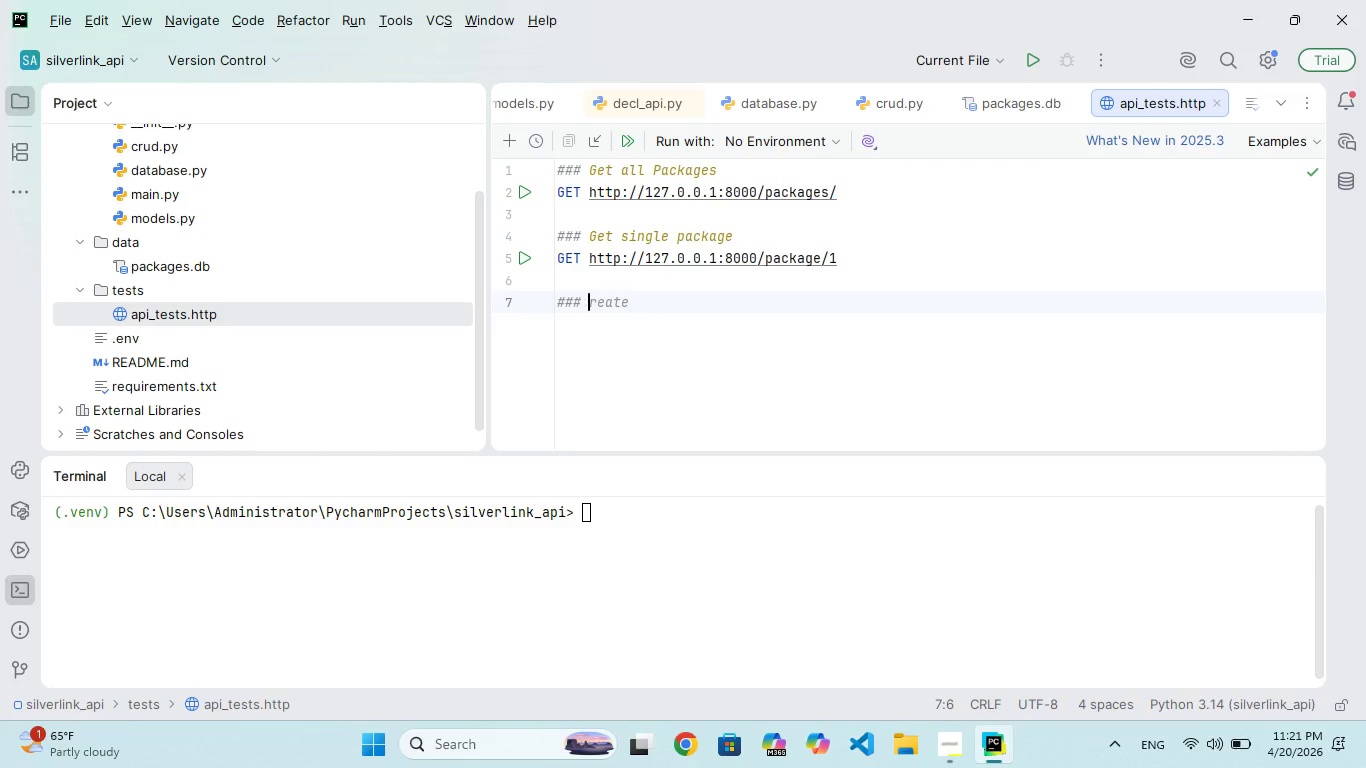 
key(Control+ControlLeft)
 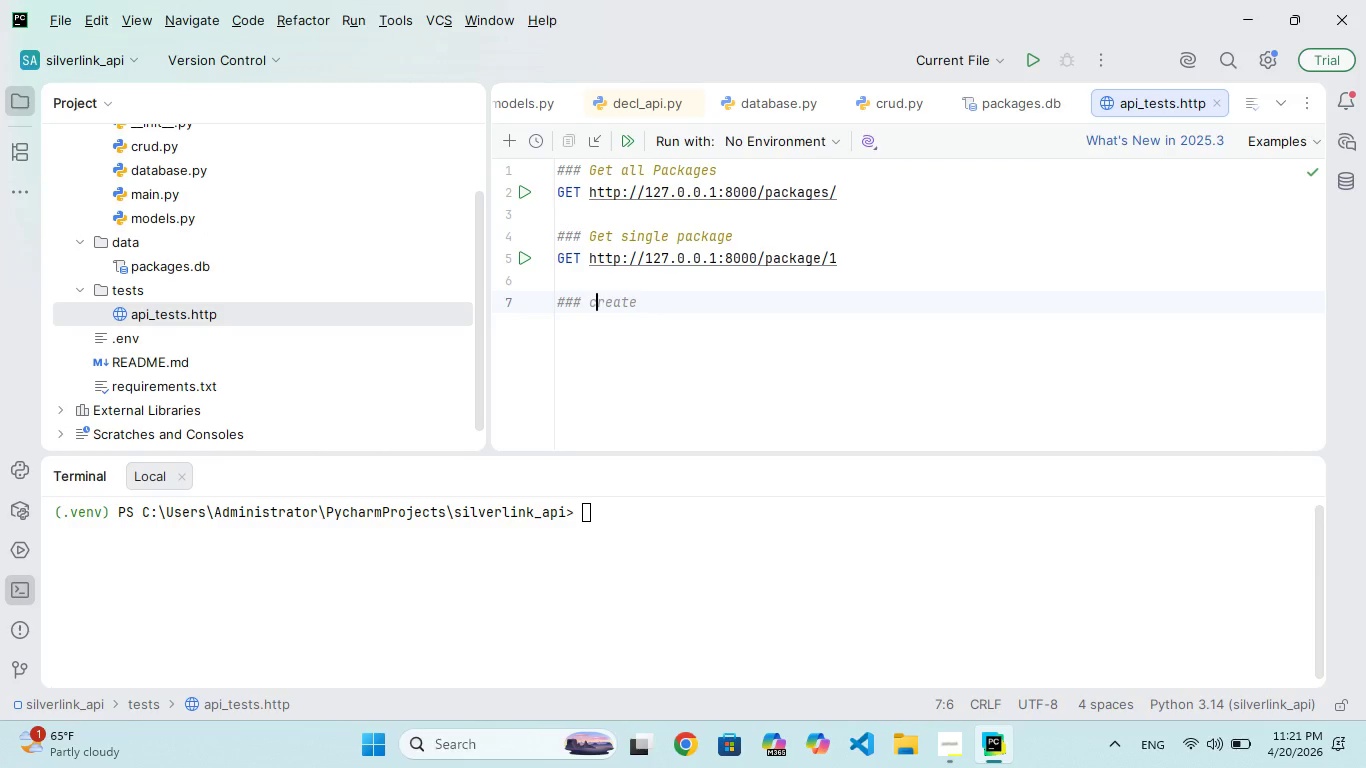 
key(Backspace)
type(C new pacakge)
 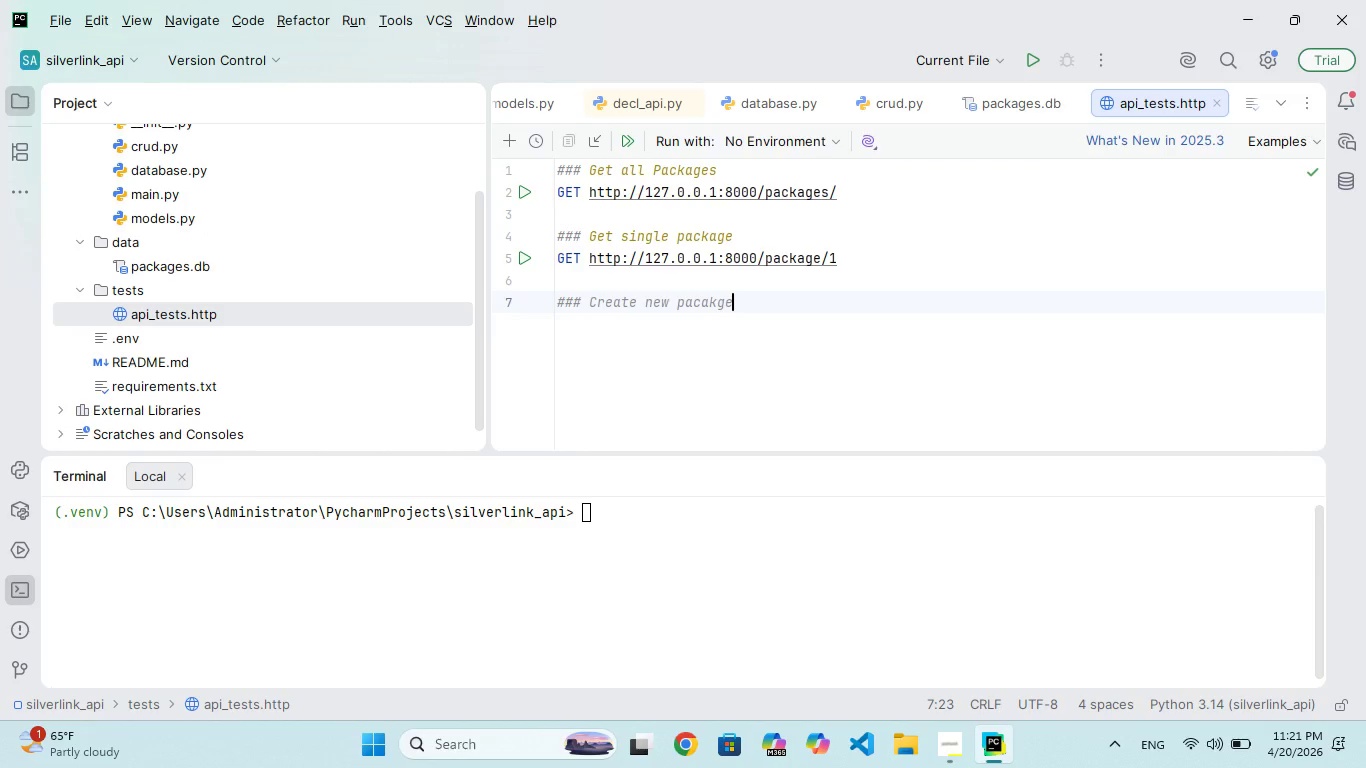 
hold_key(key=ArrowRight, duration=0.72)
 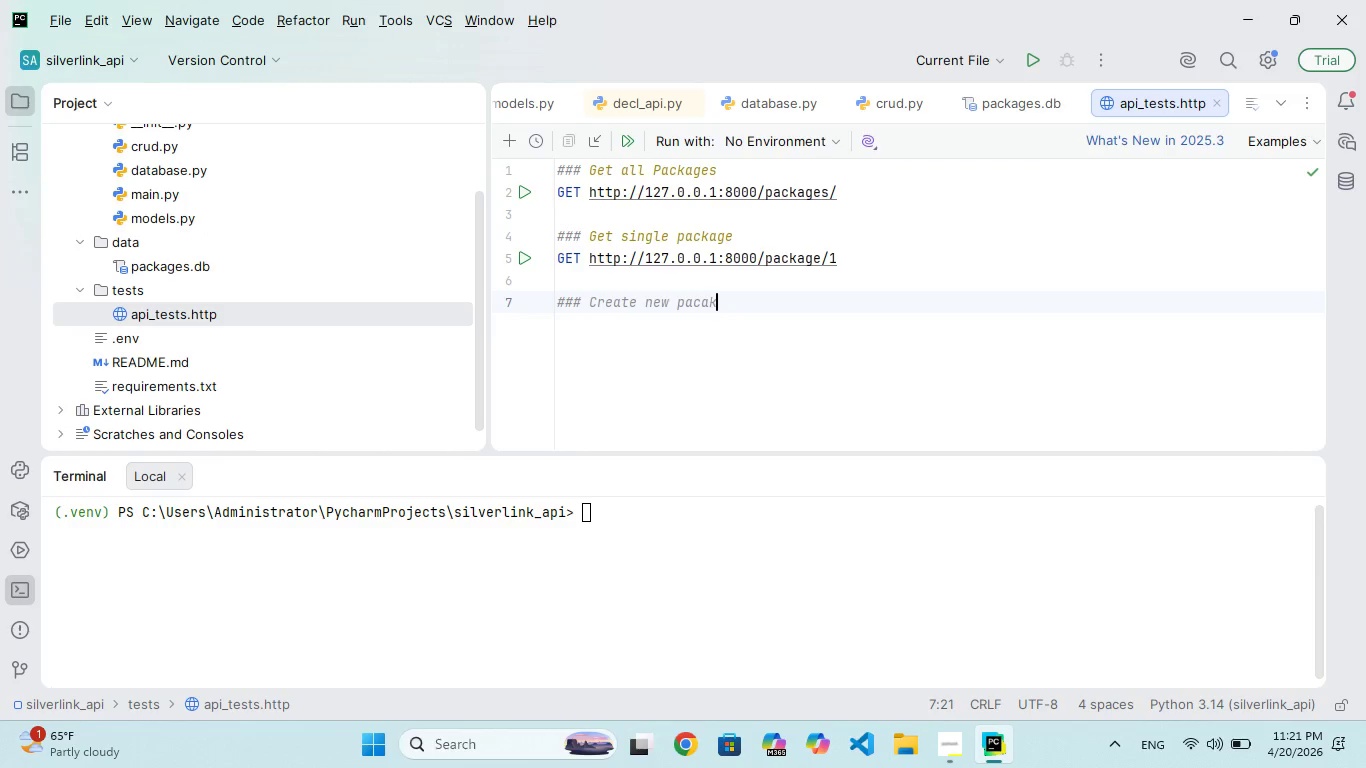 
hold_key(key=ArrowLeft, duration=0.48)
 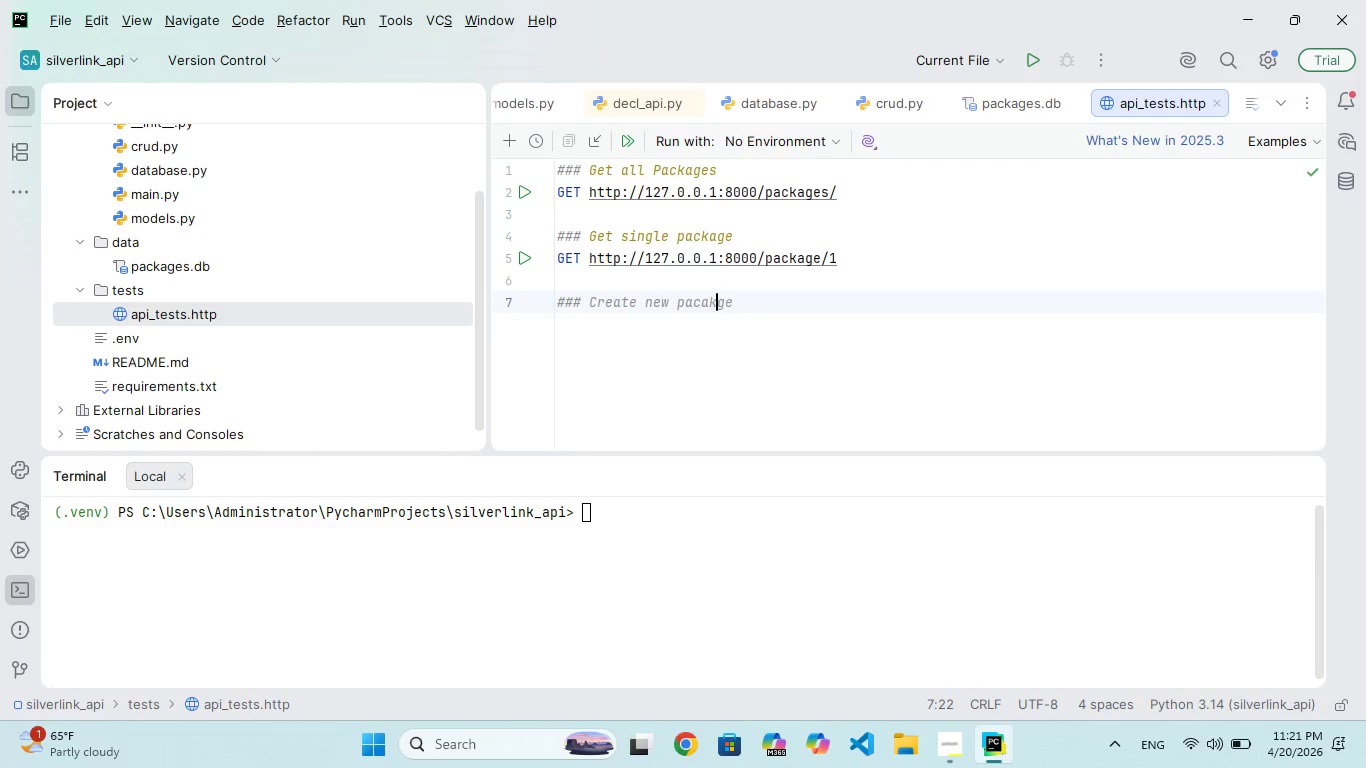 
key(ArrowLeft)
 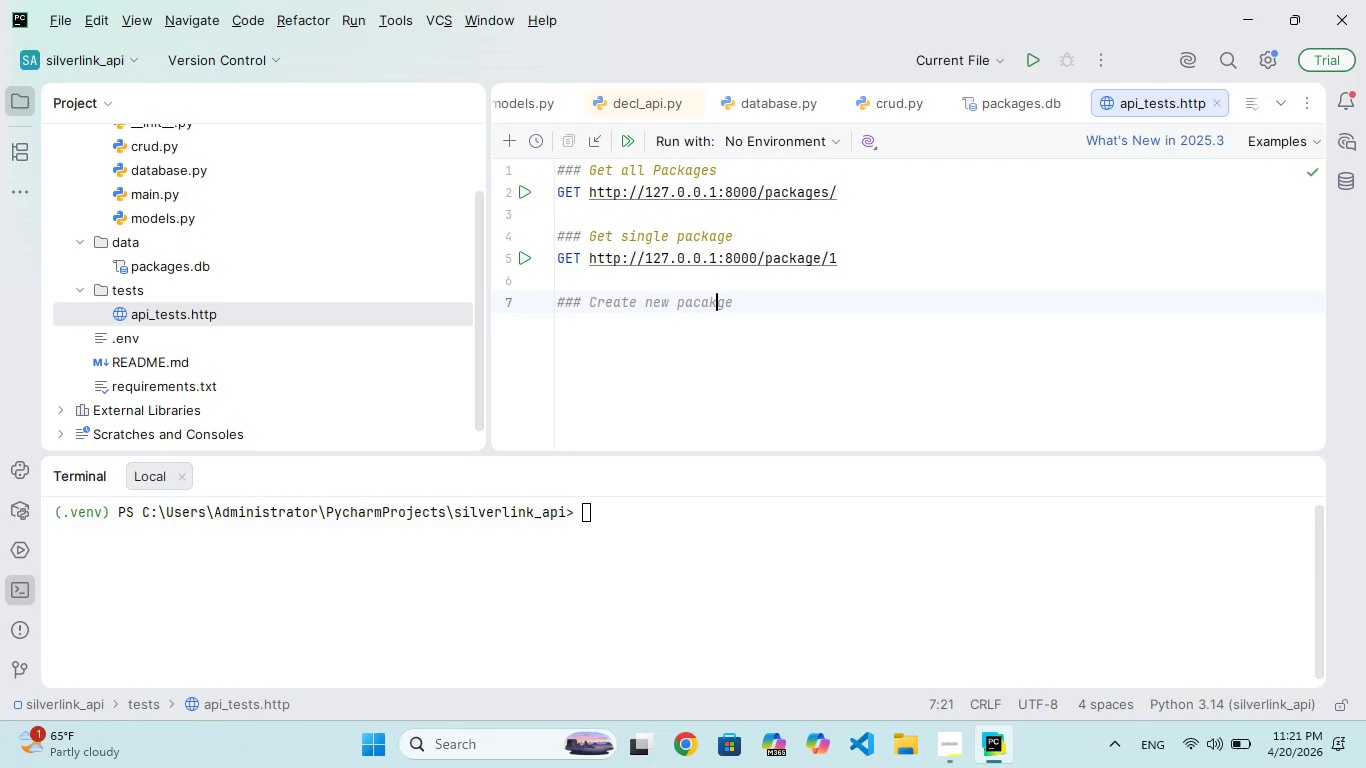 
key(ArrowLeft)
 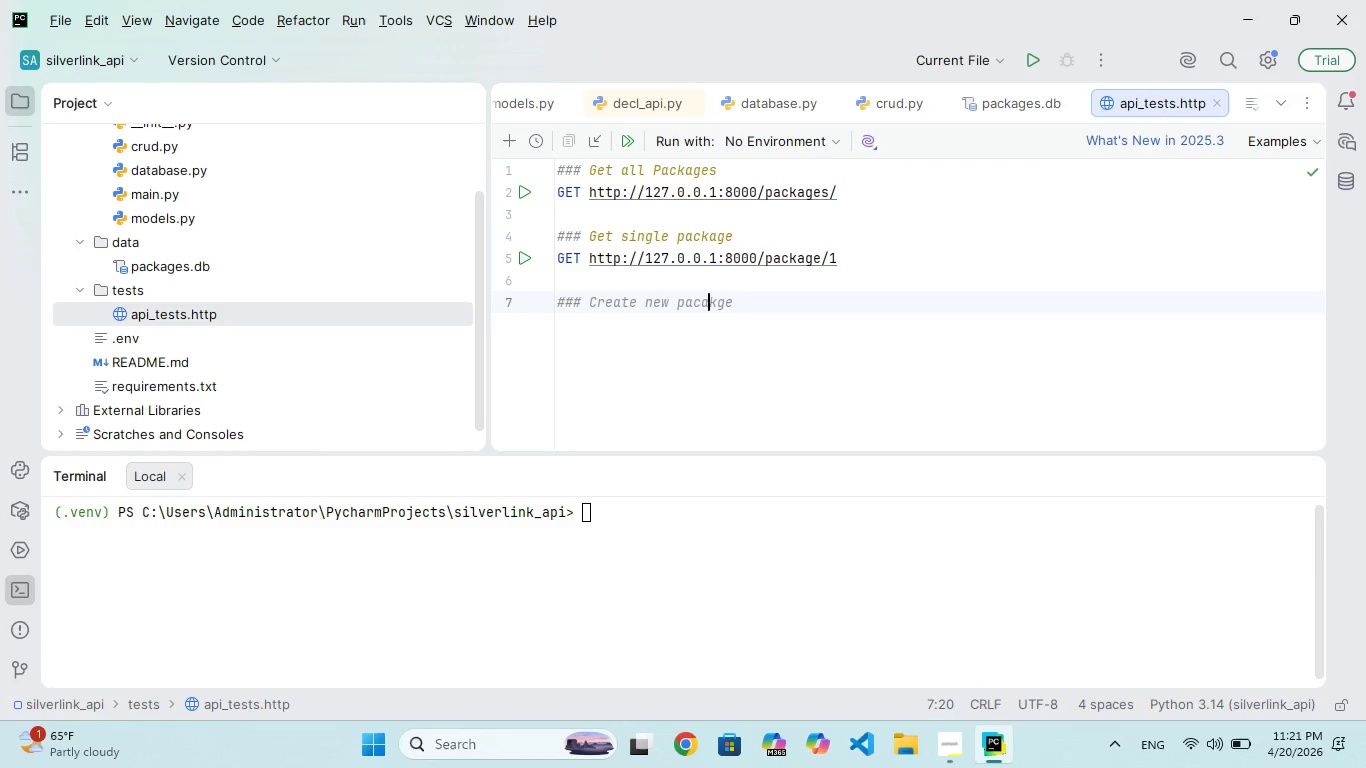 
key(Backspace)
 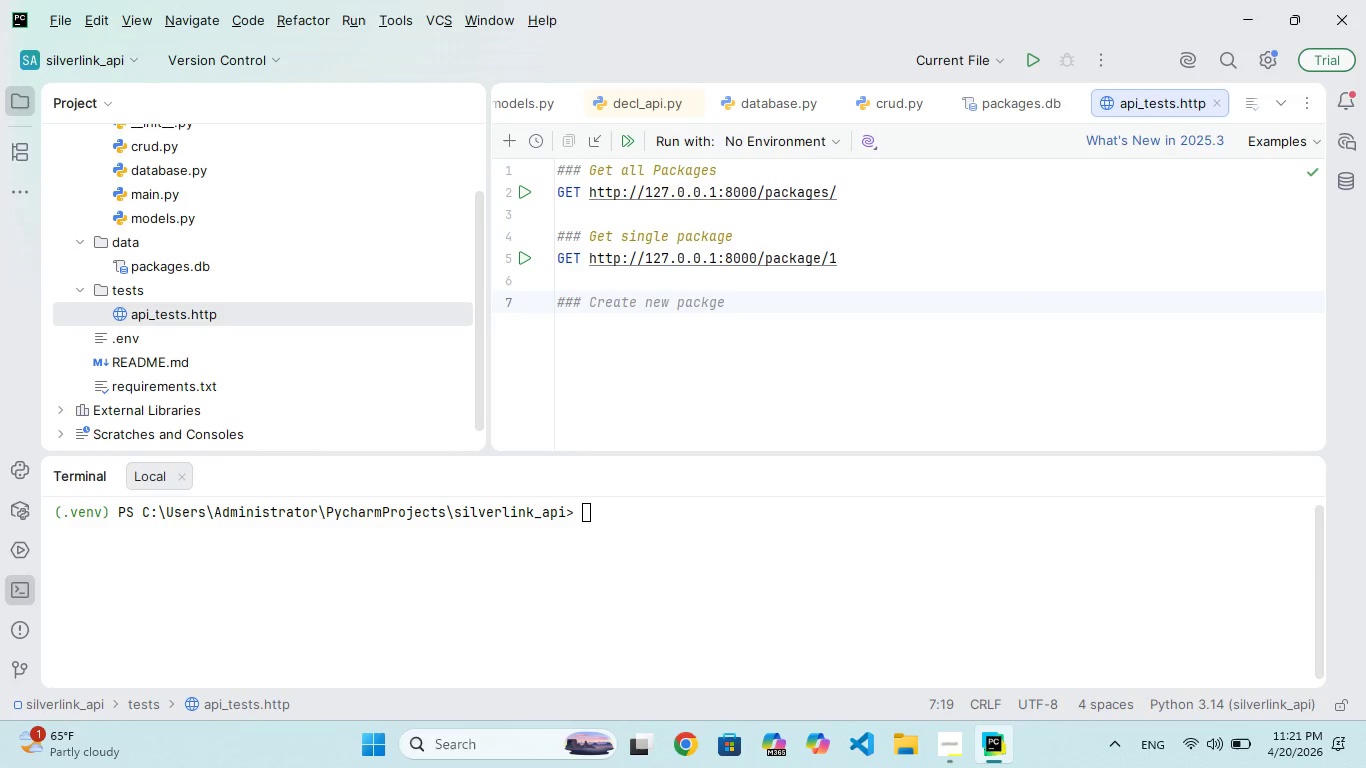 
hold_key(key=ArrowRight, duration=0.61)
 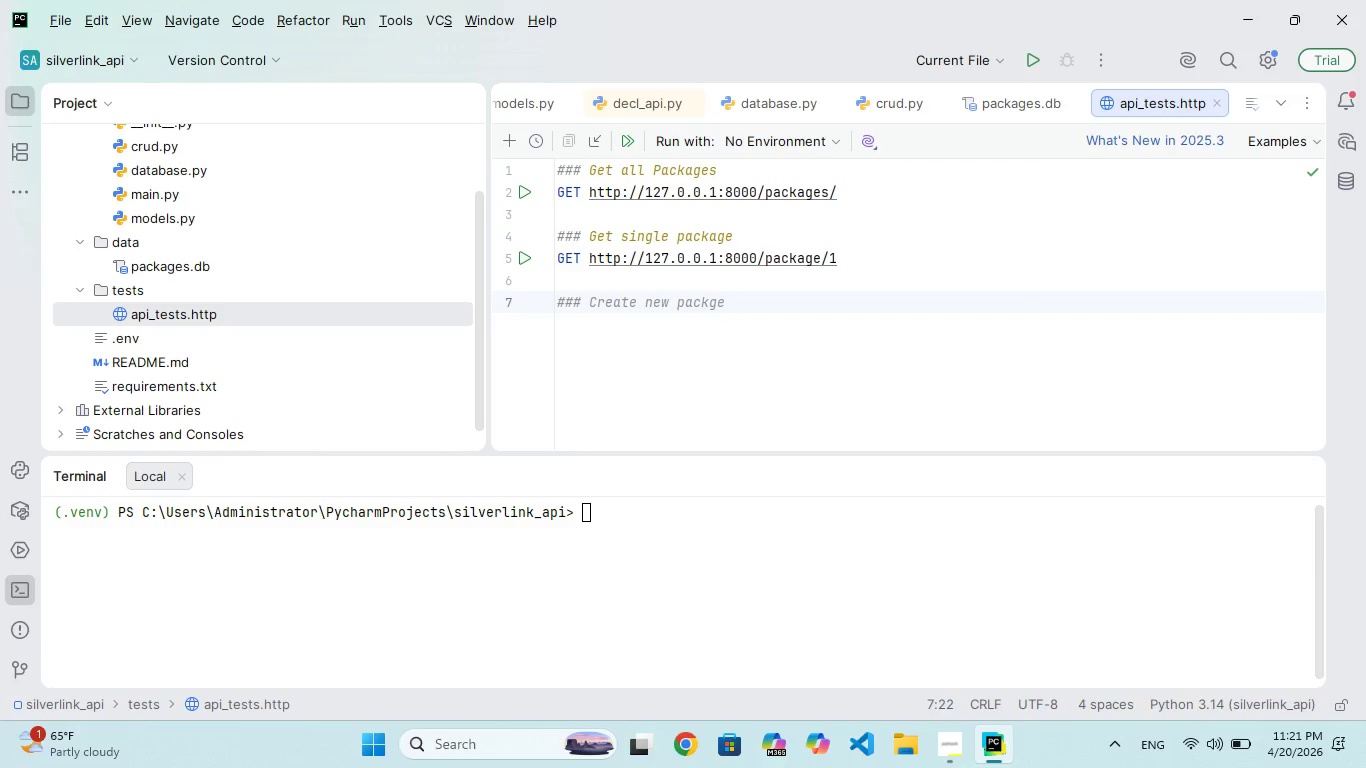 
key(Enter)
 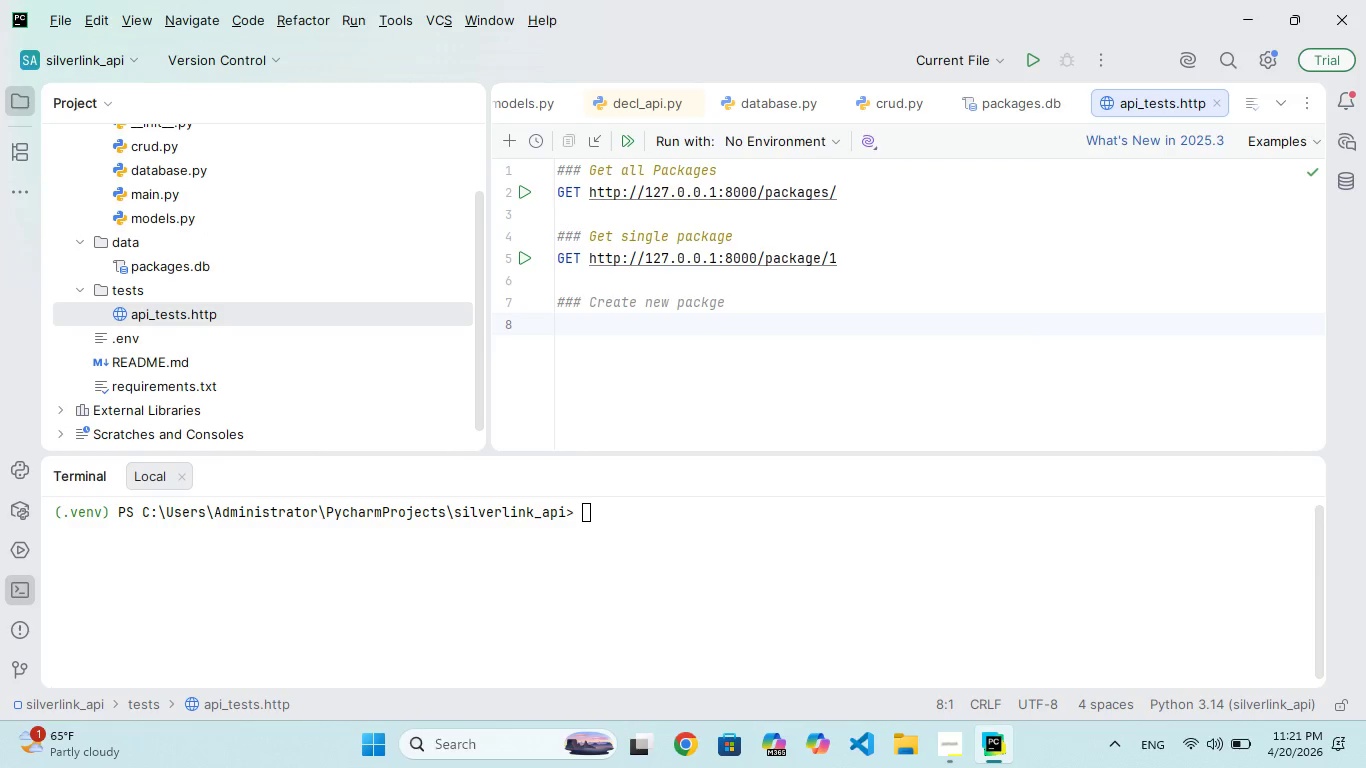 
type(POT htt://17)
 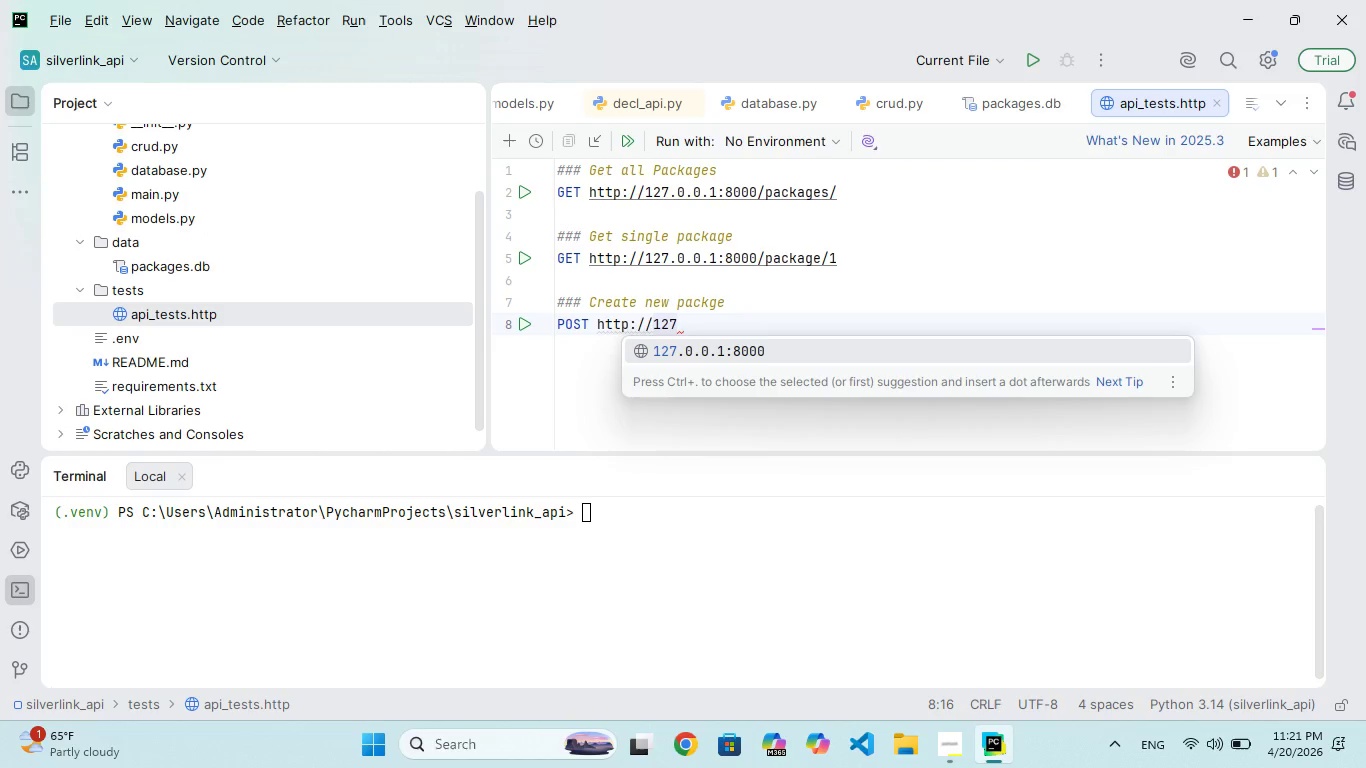 
hold_key(key=S, duration=0.31)
 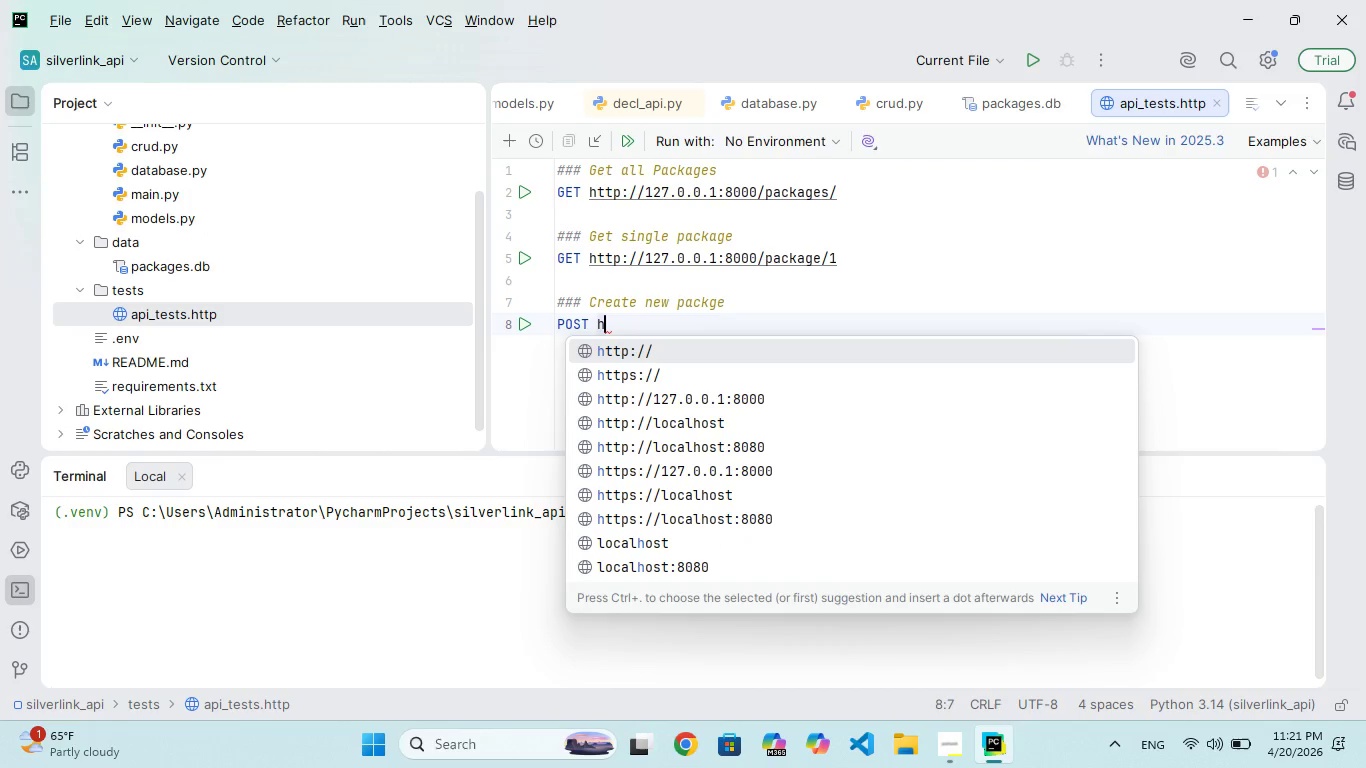 
hold_key(key=2, duration=0.31)
 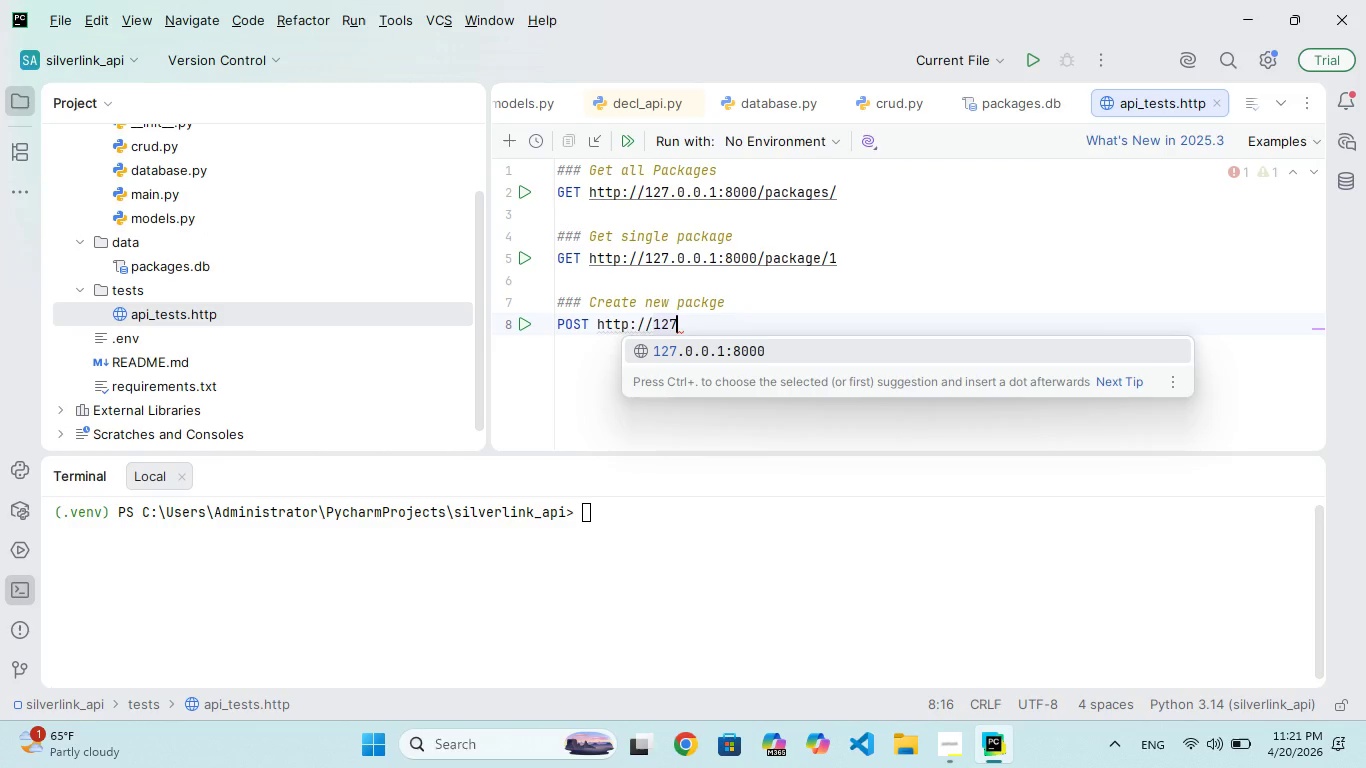 
key(Enter)
 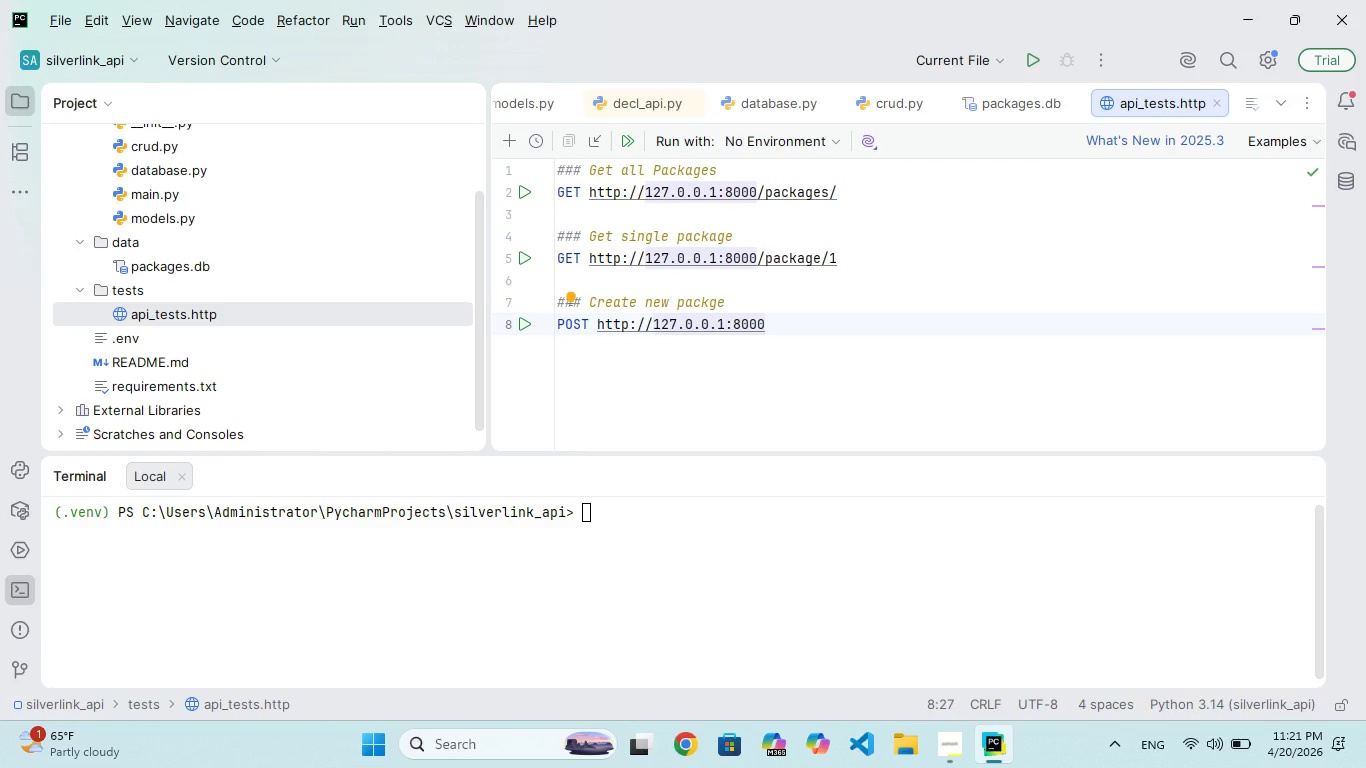 
type(/package)
 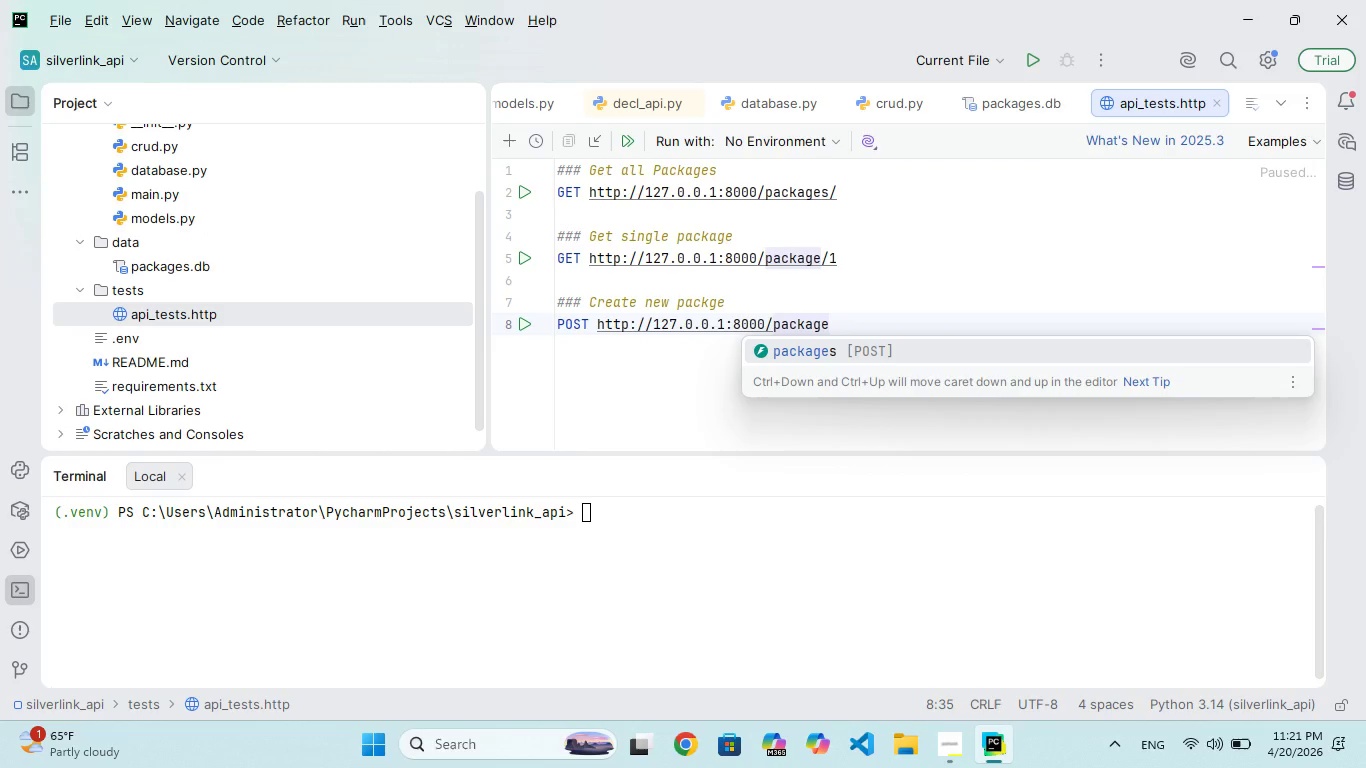 
key(Enter)
 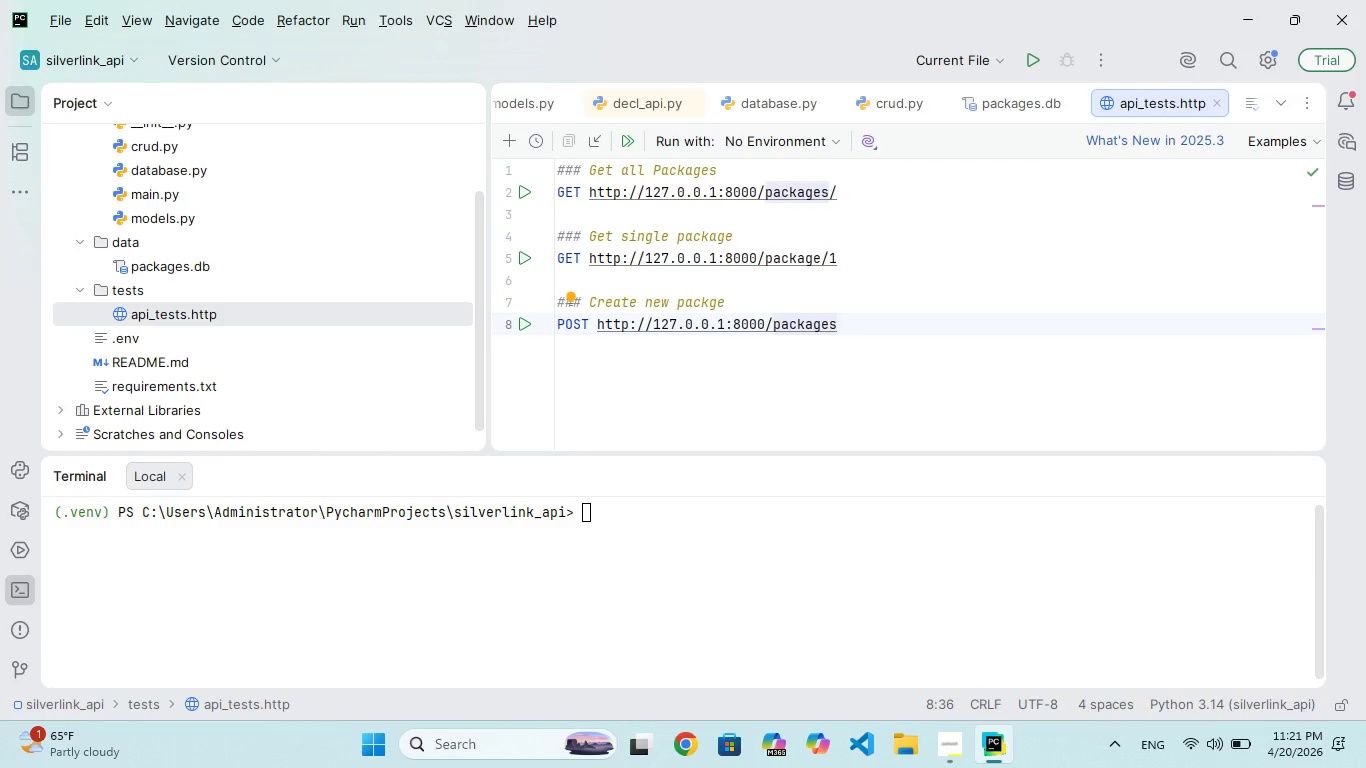 
wait(6.53)
 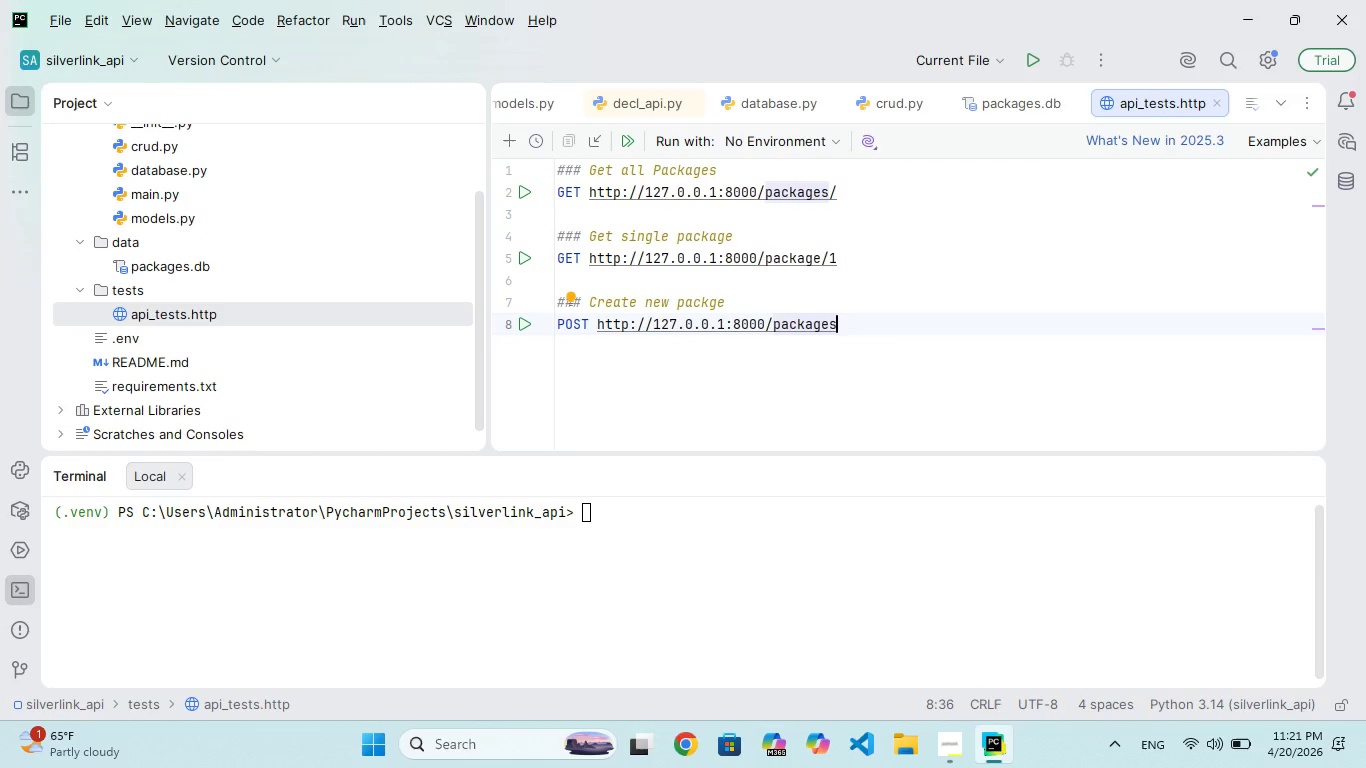 
key(Enter)
 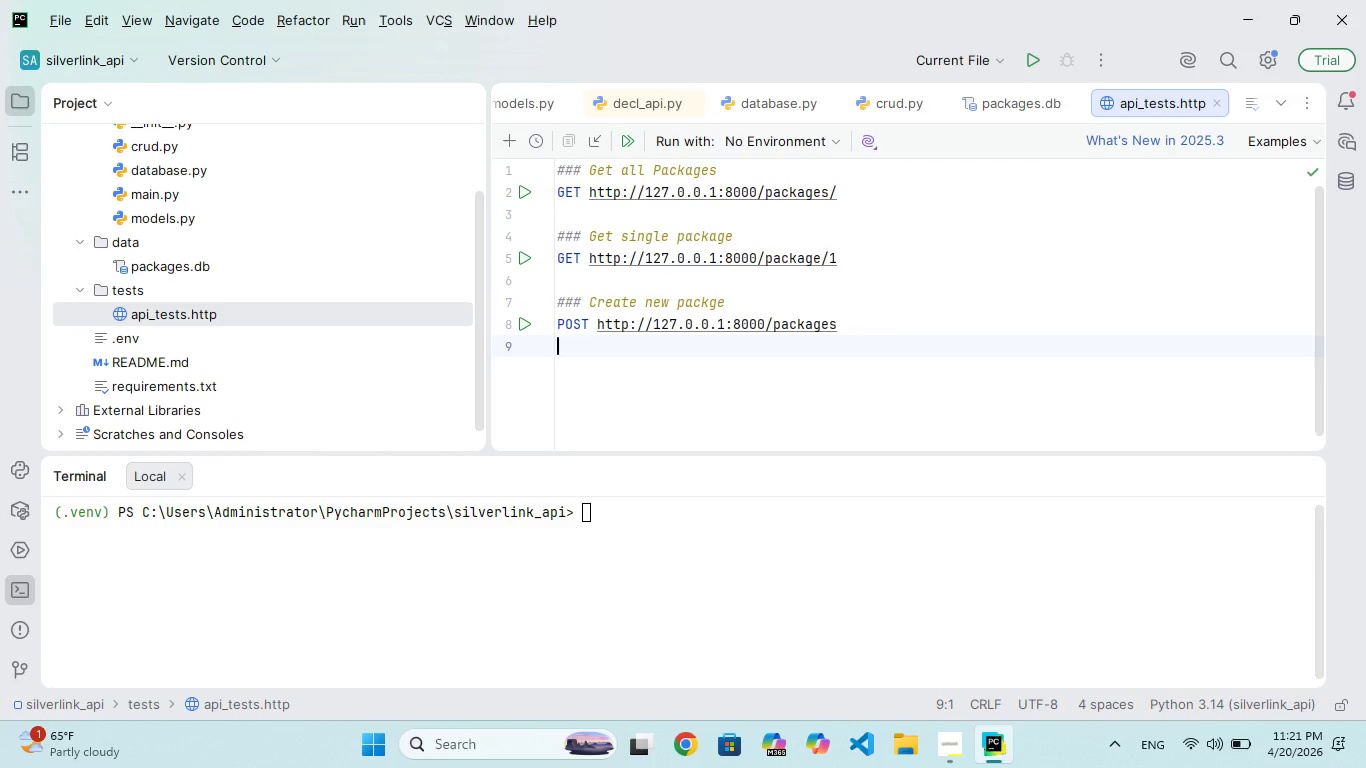 
type(Contet)
 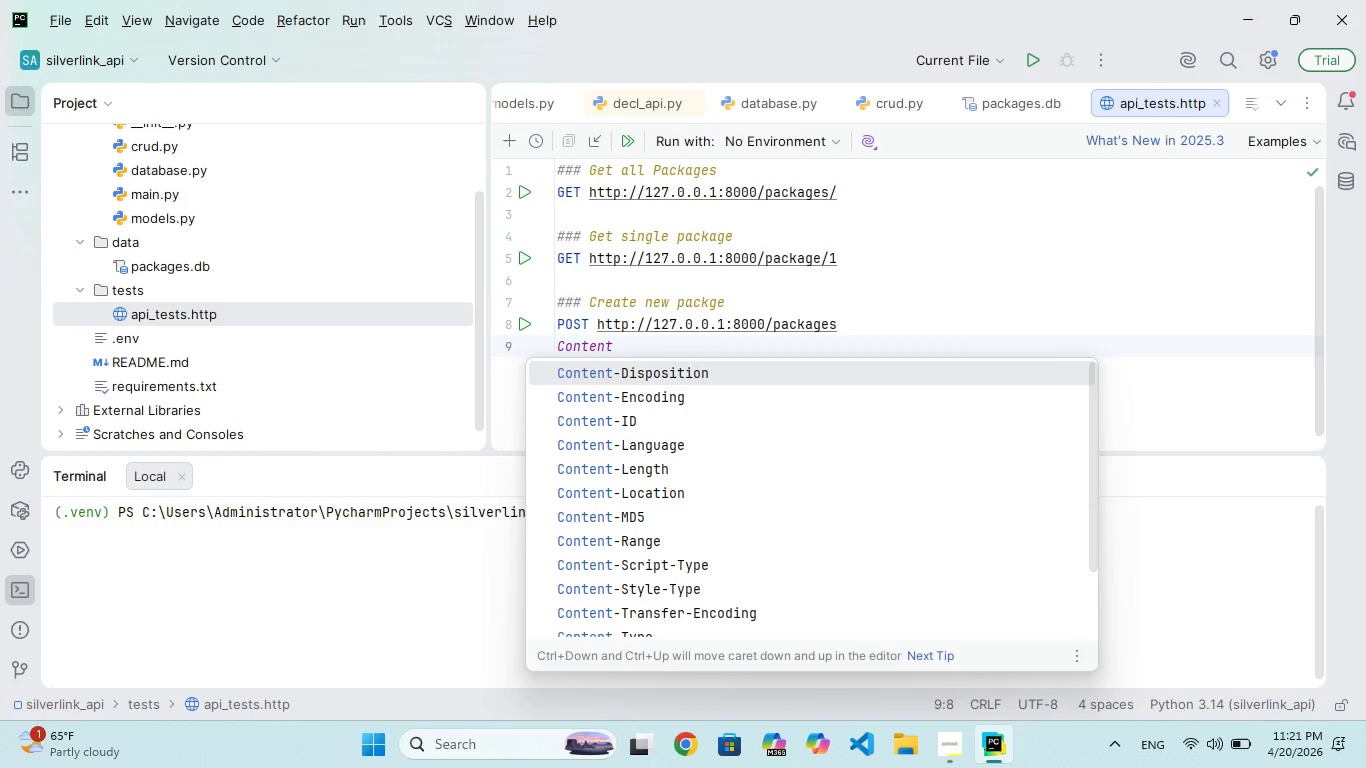 
hold_key(key=N, duration=0.36)
 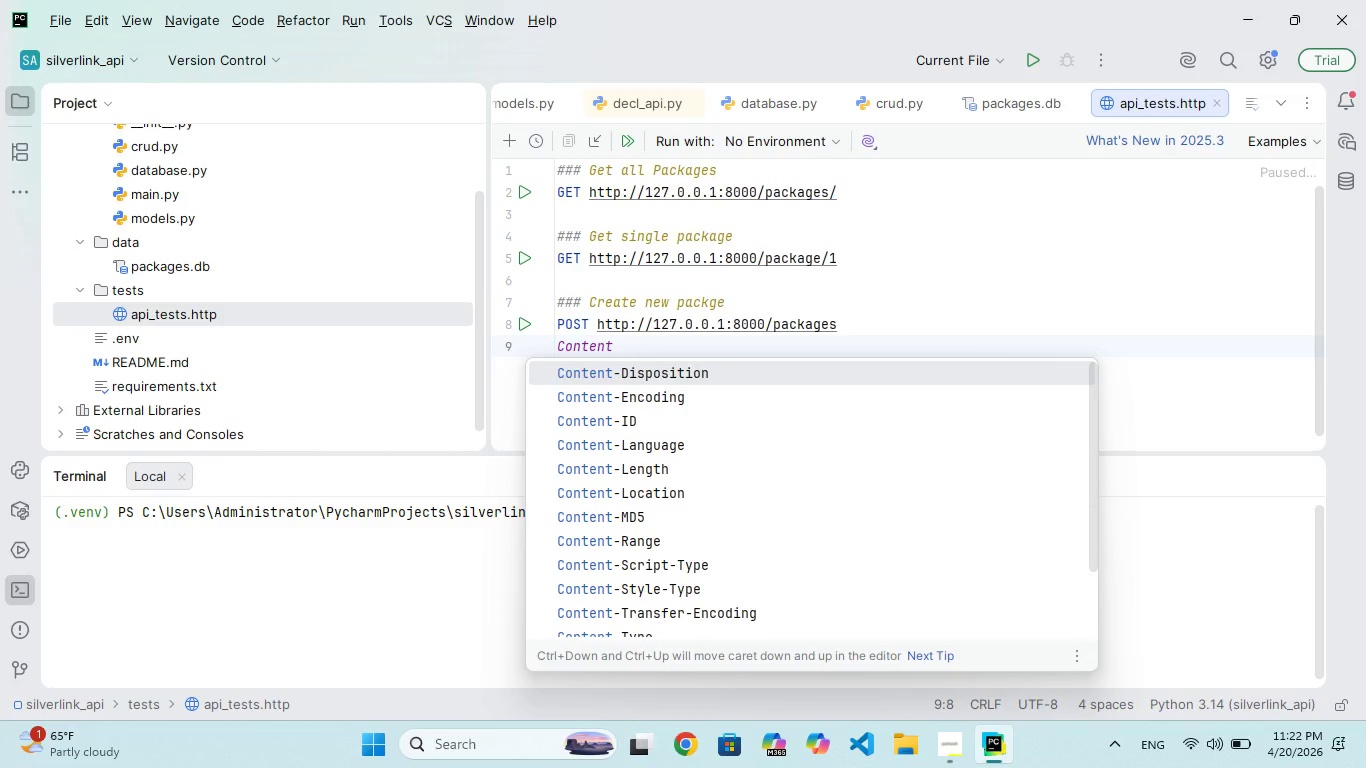 
wait(6.36)
 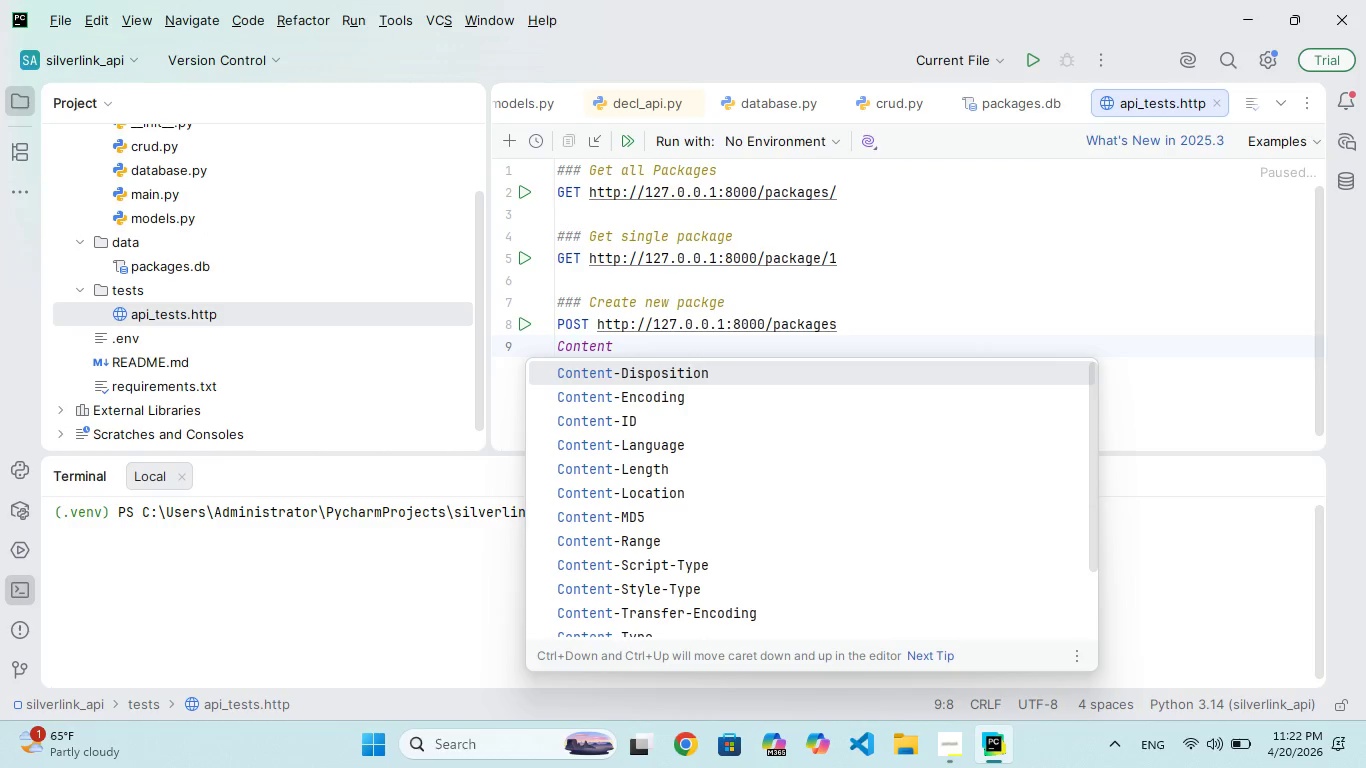 
key(Minus)
 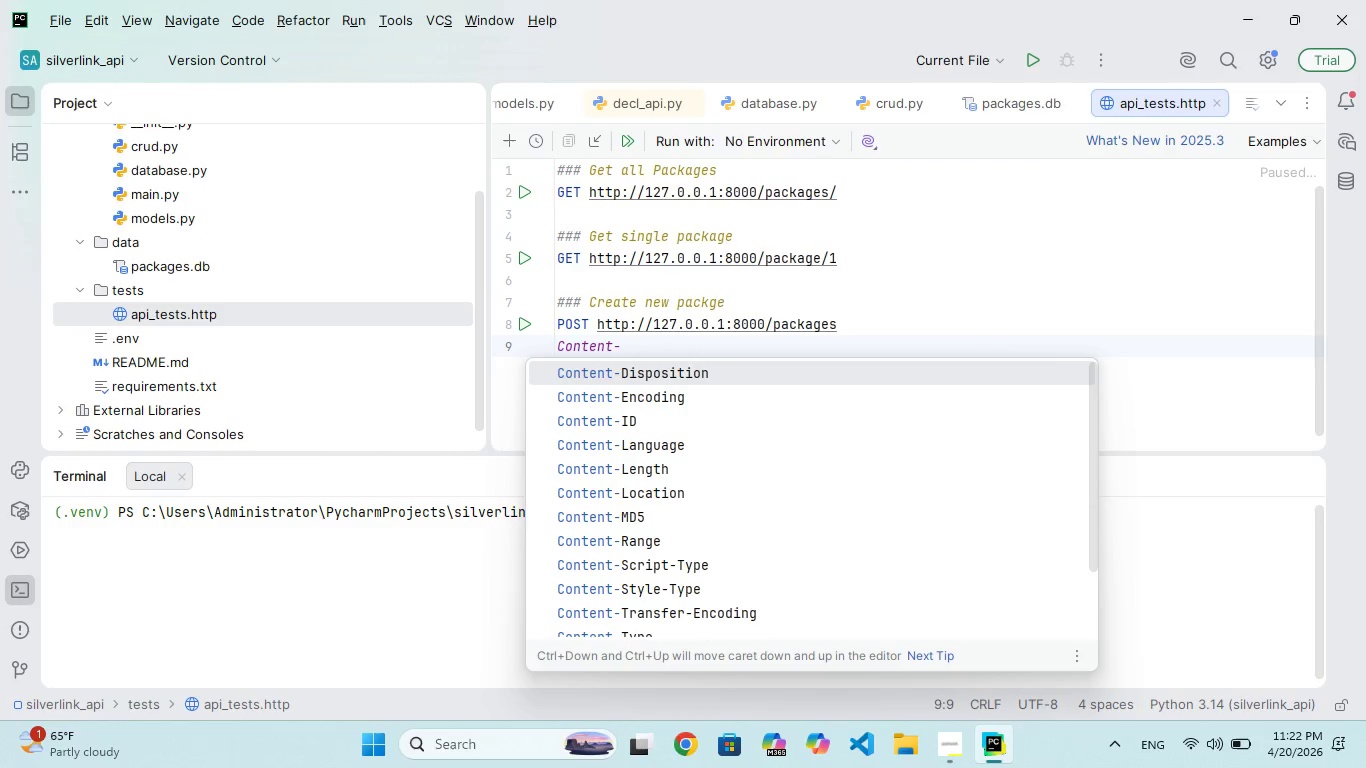 
key(CapsLock)
 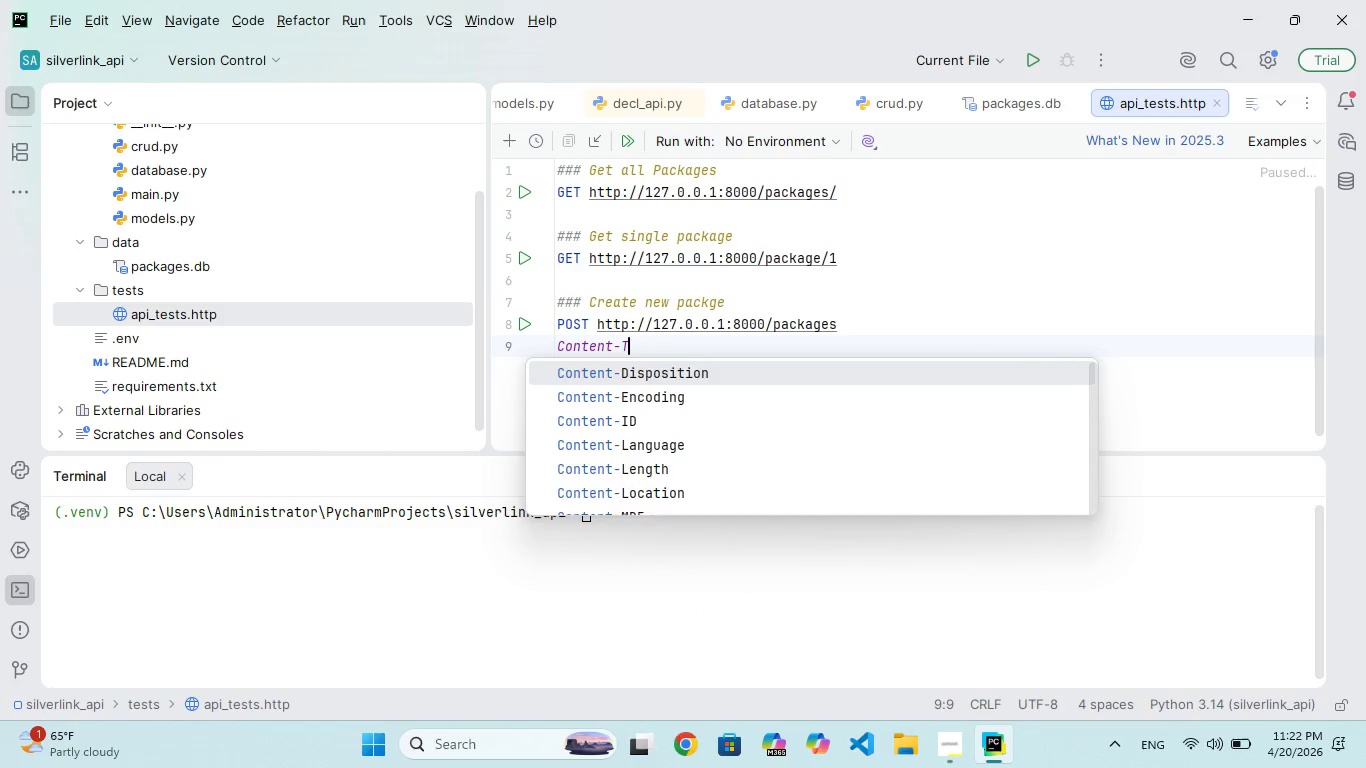 
key(T)
 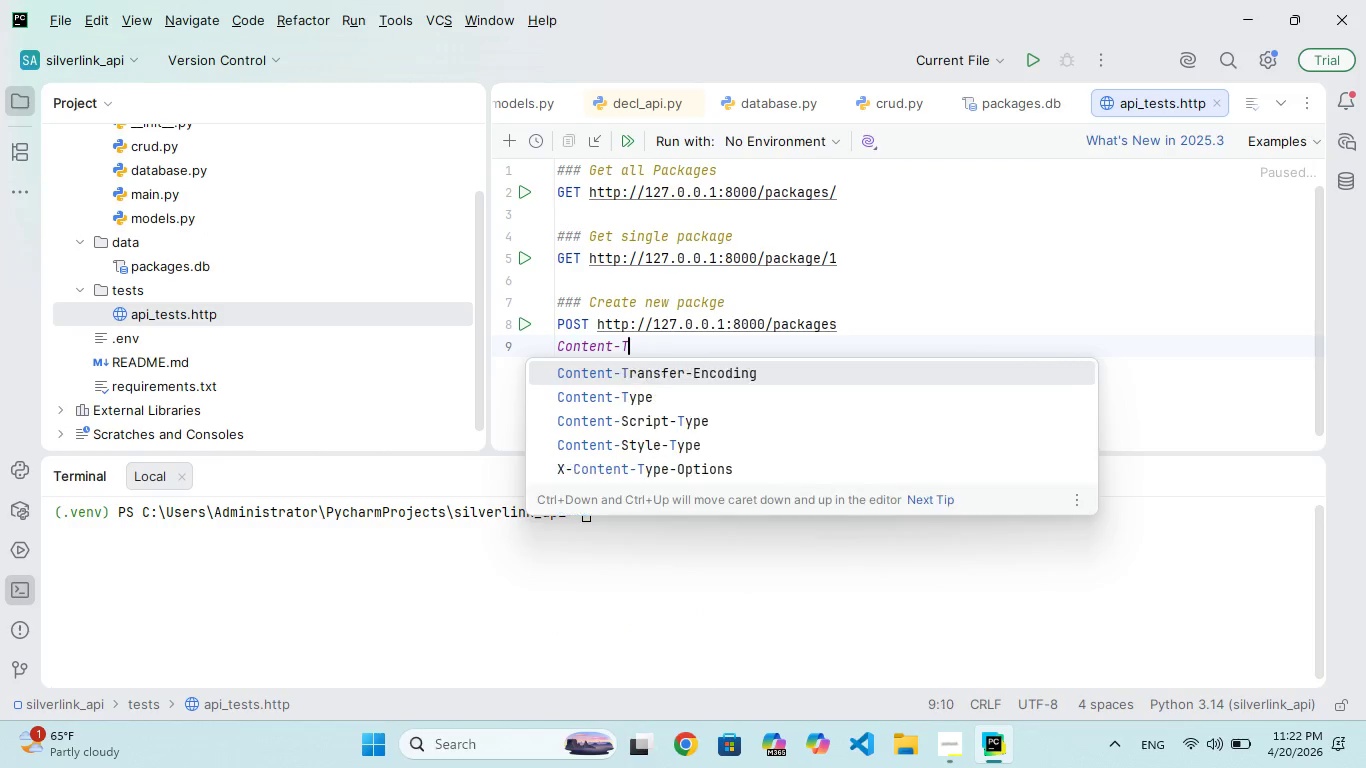 
key(CapsLock)
 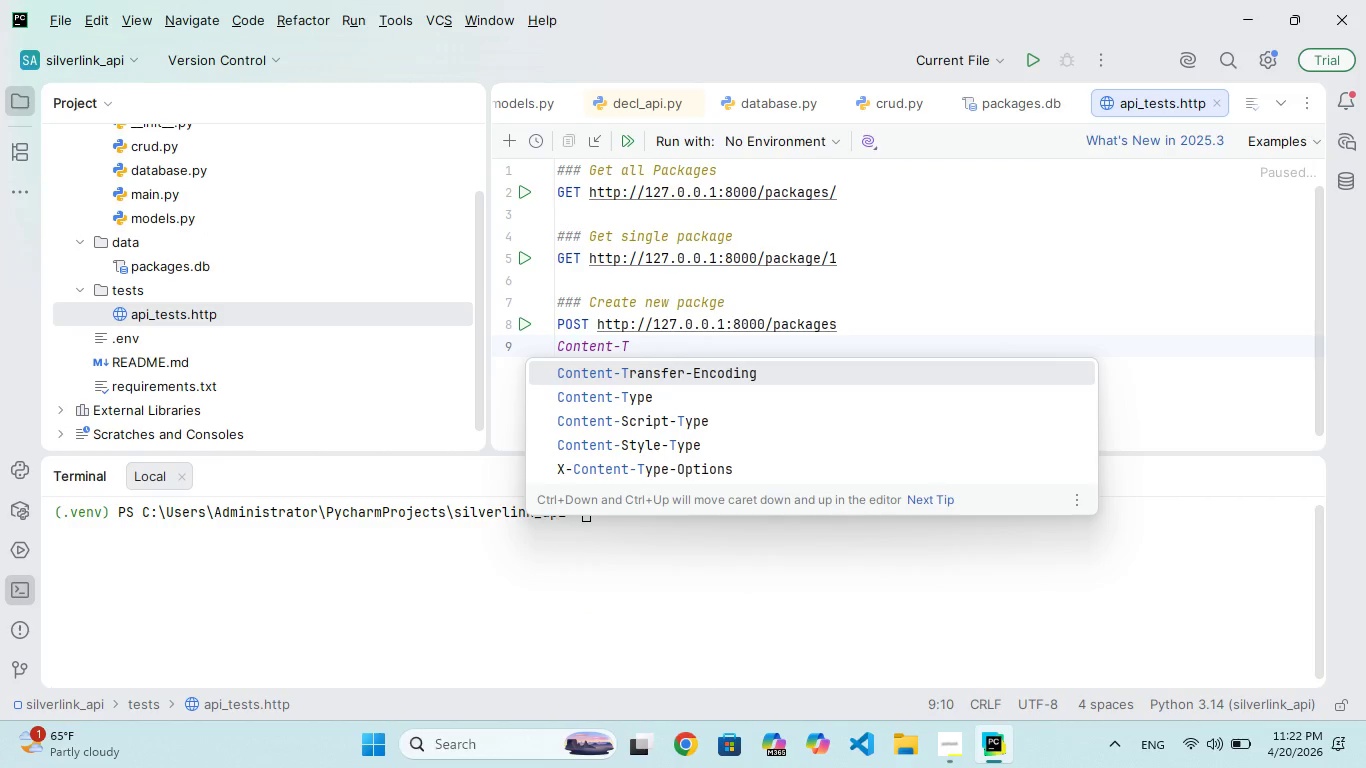 
key(ArrowDown)
 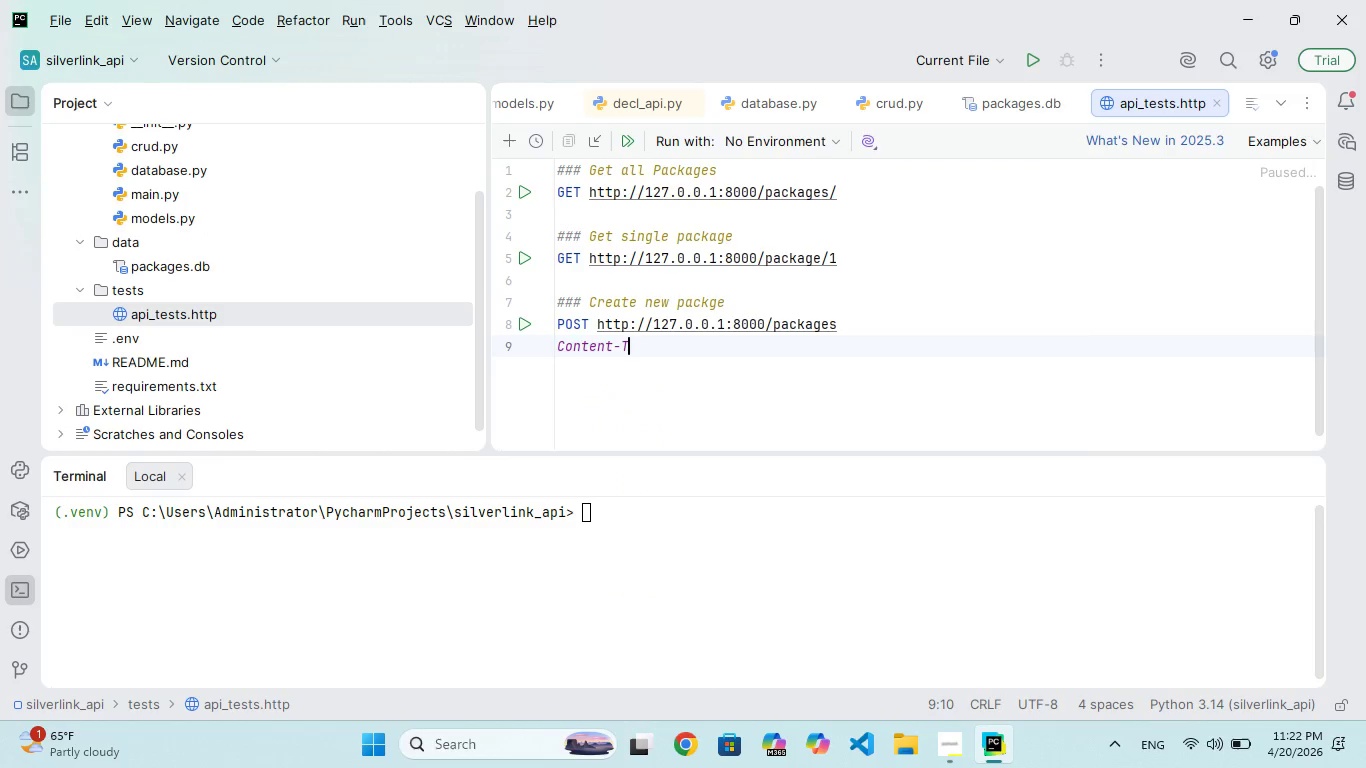 
key(Enter)
 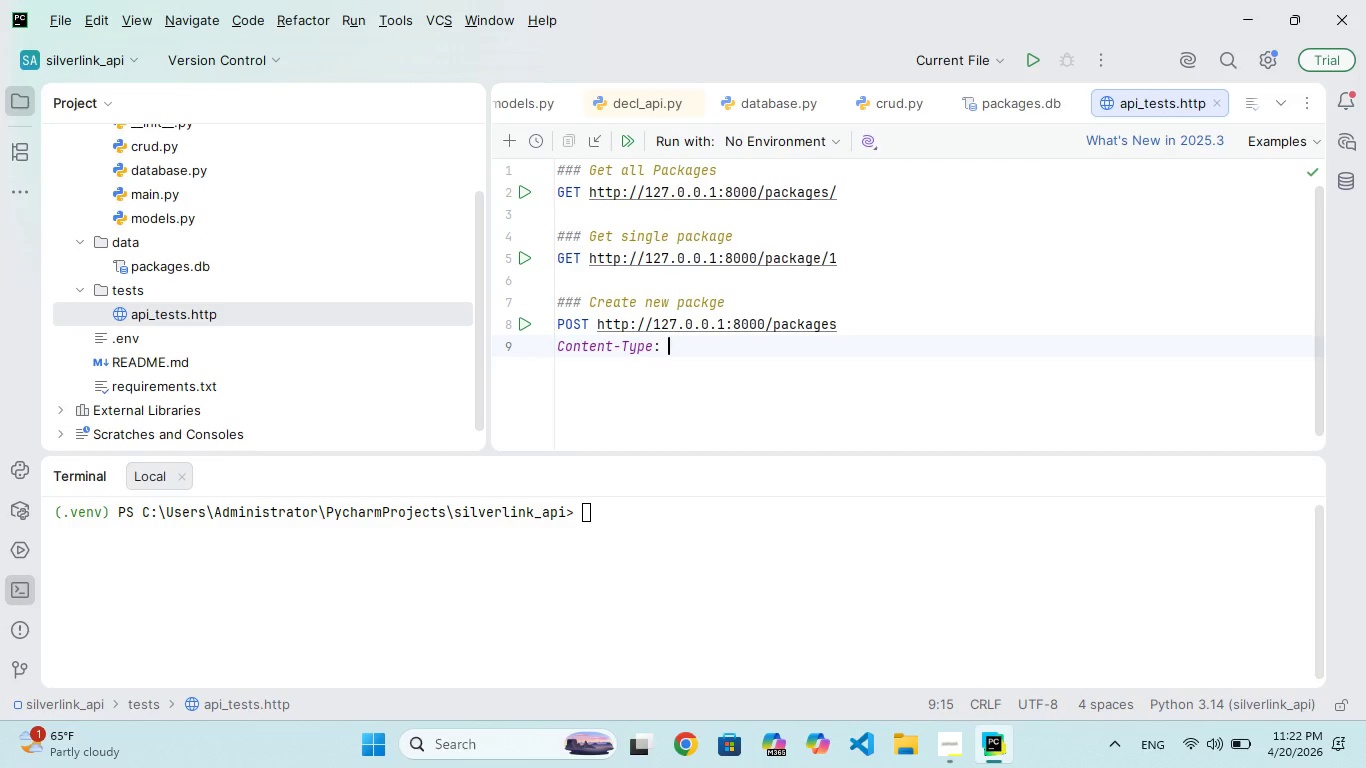 
type(appliation)
 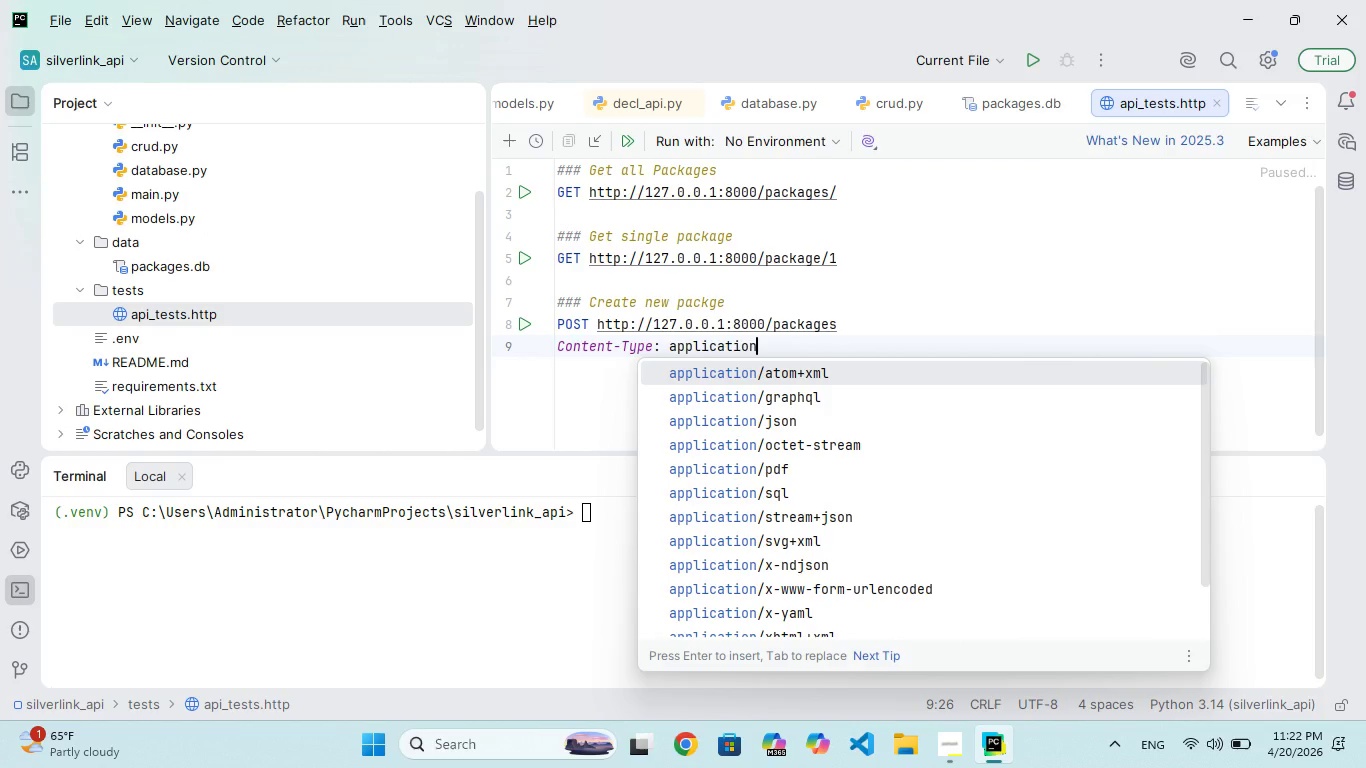 
hold_key(key=C, duration=0.31)
 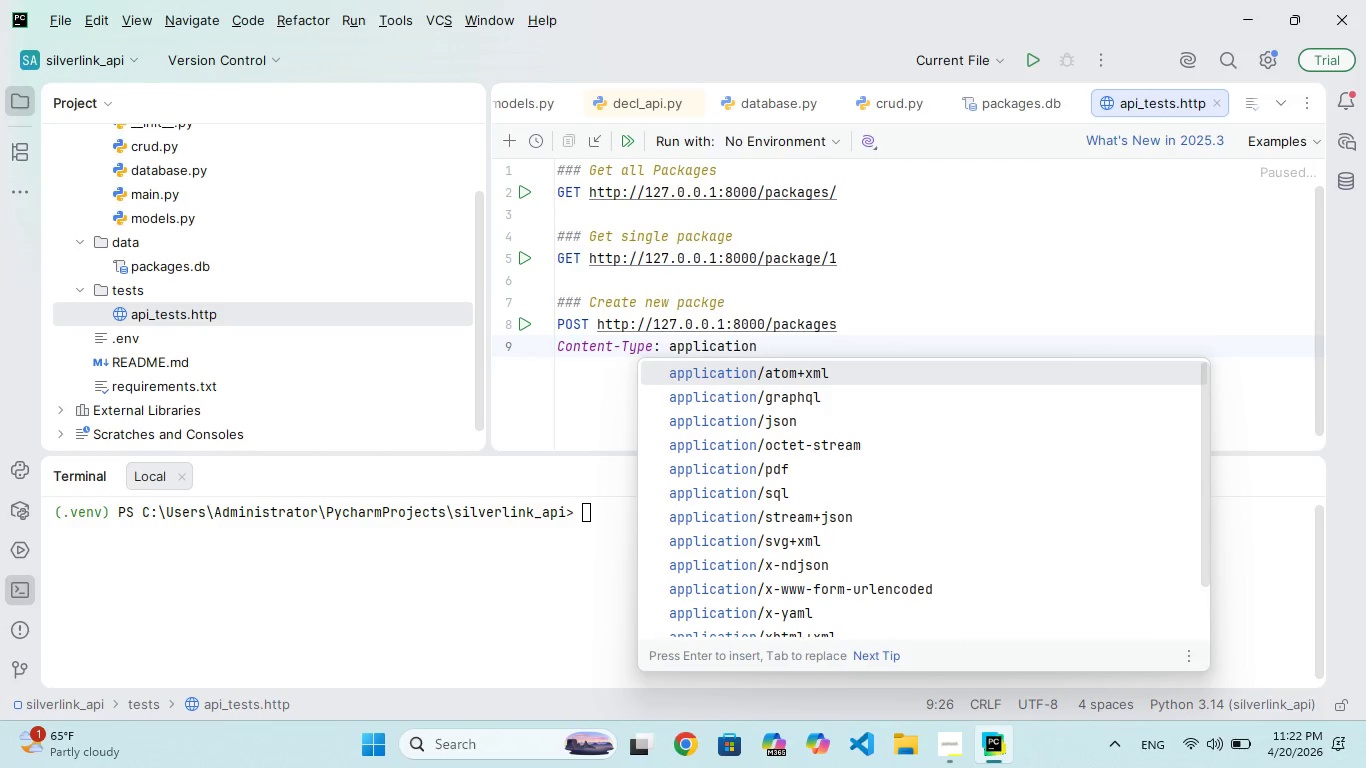 
key(ArrowDown)
 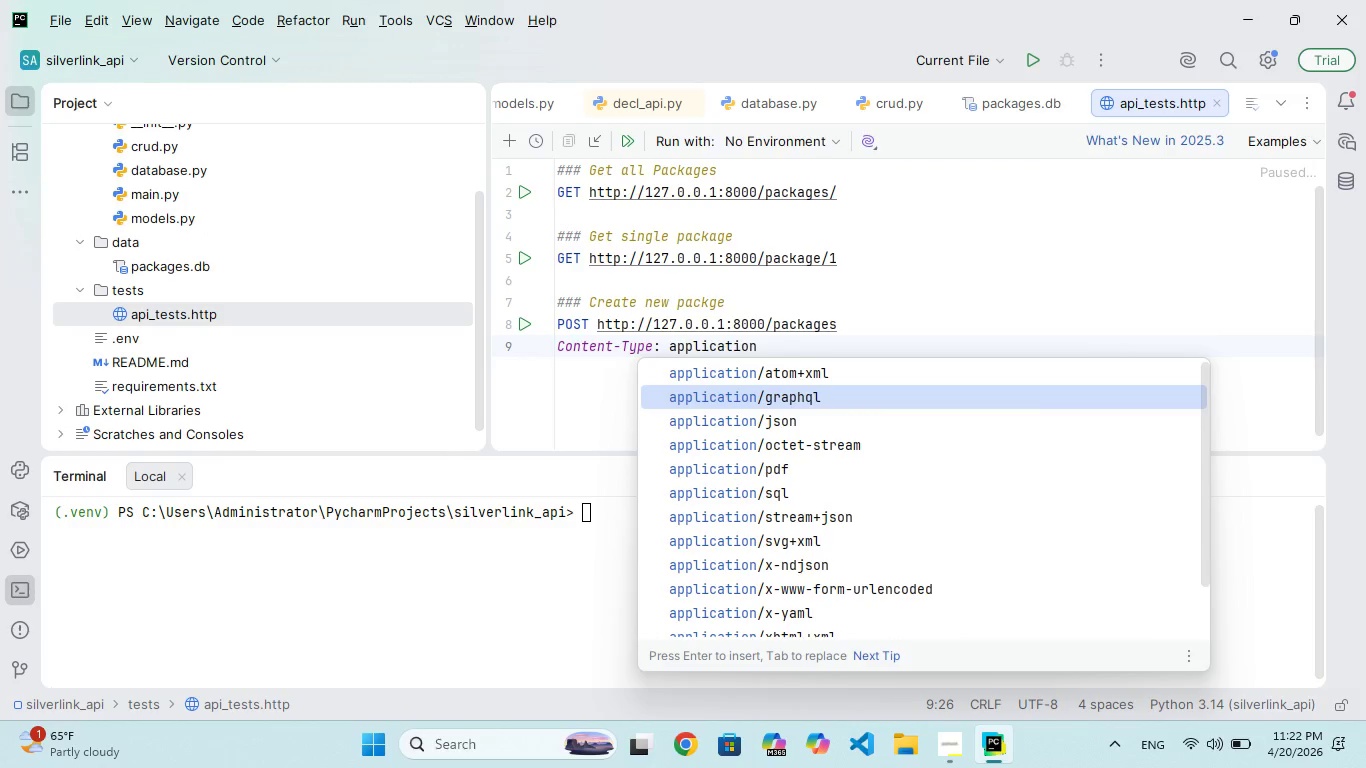 
key(ArrowDown)
 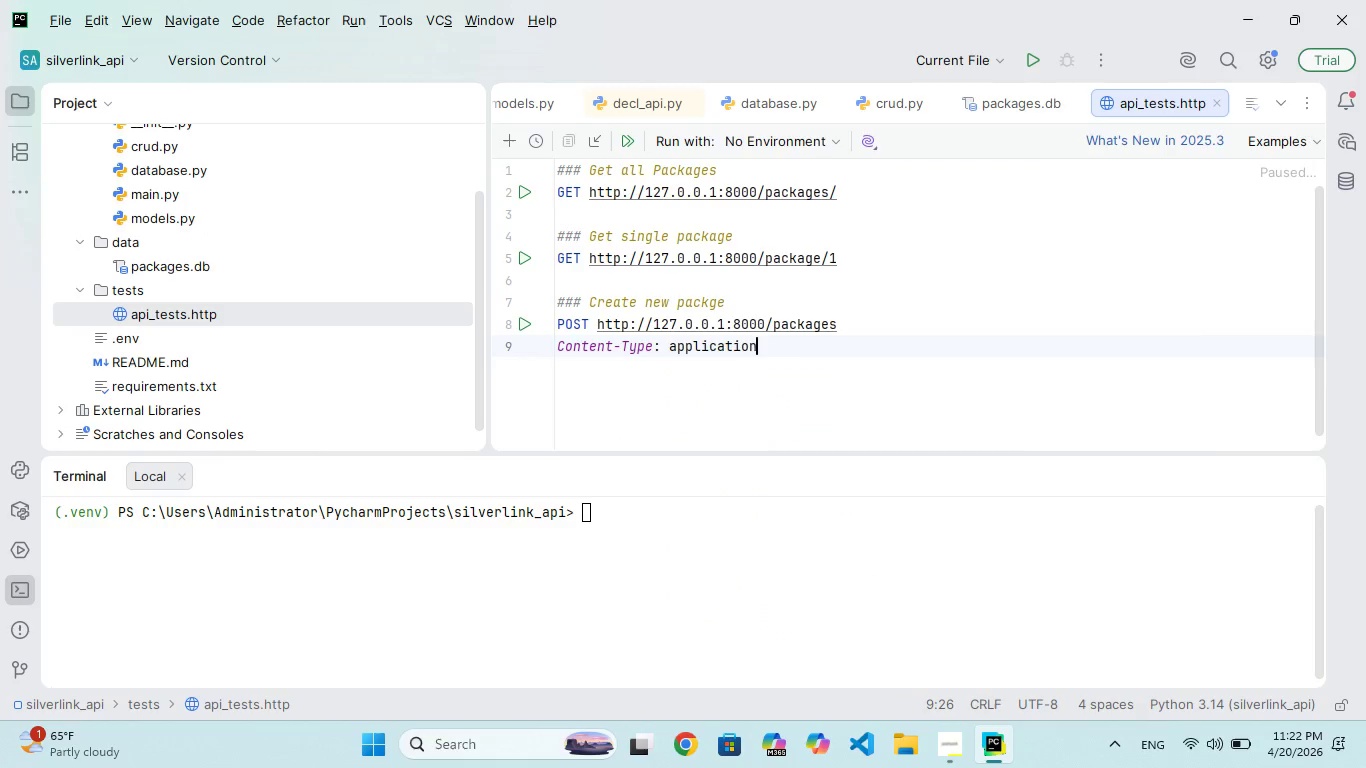 
key(Enter)
 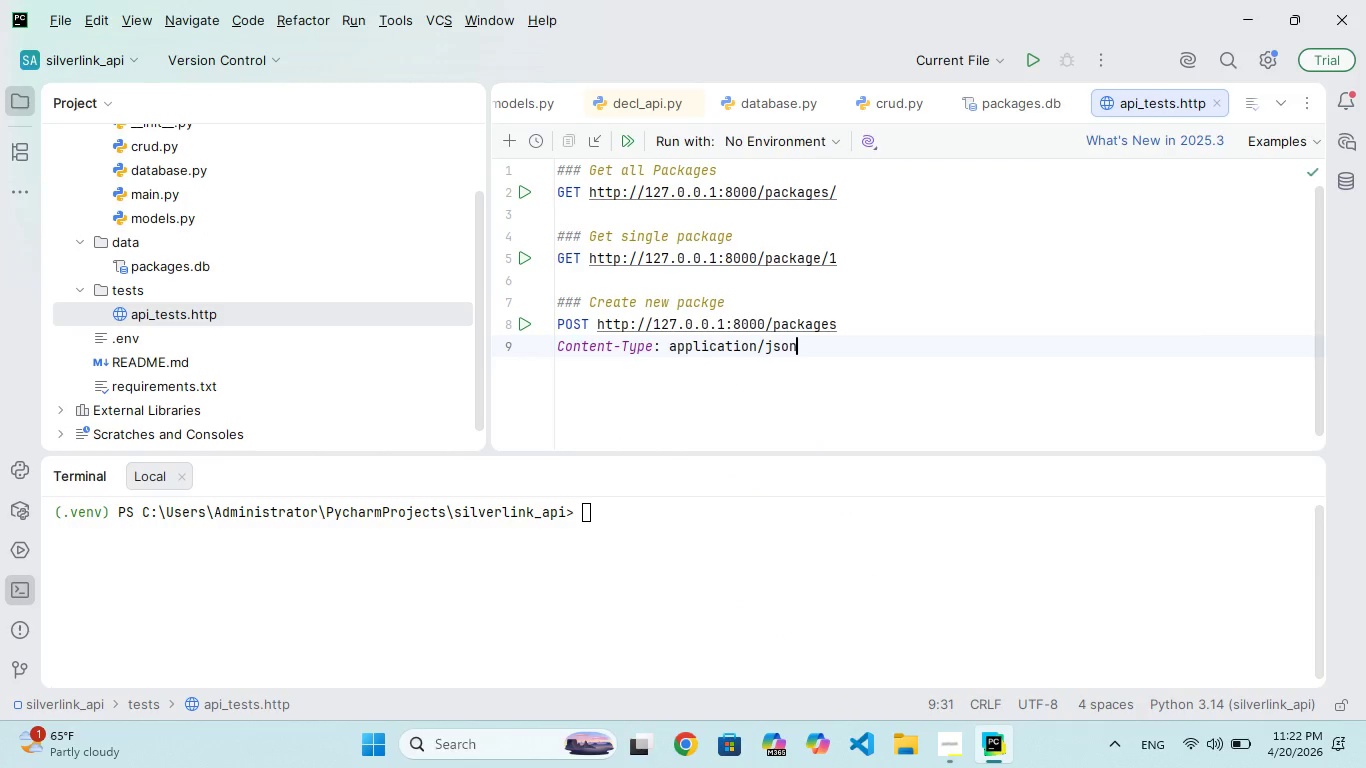 
key(Enter)
 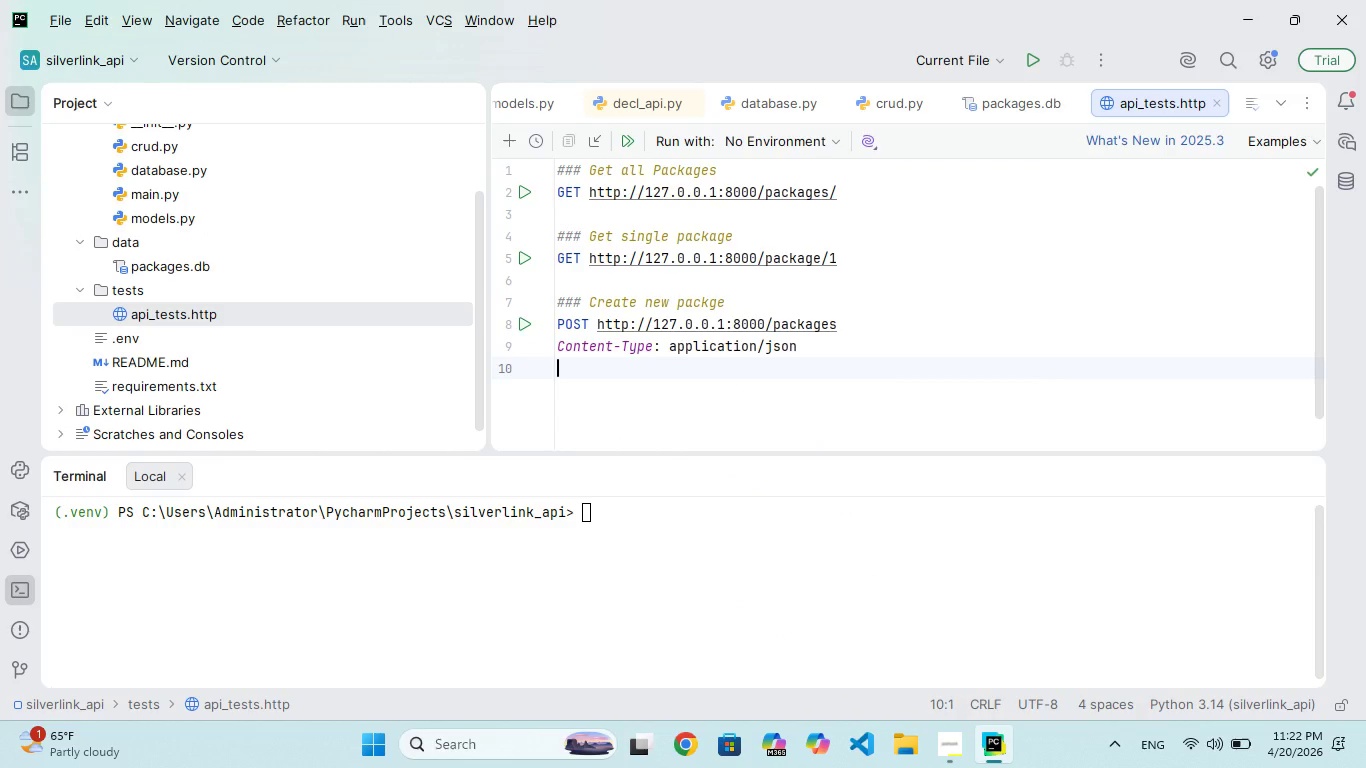 
key(Enter)
 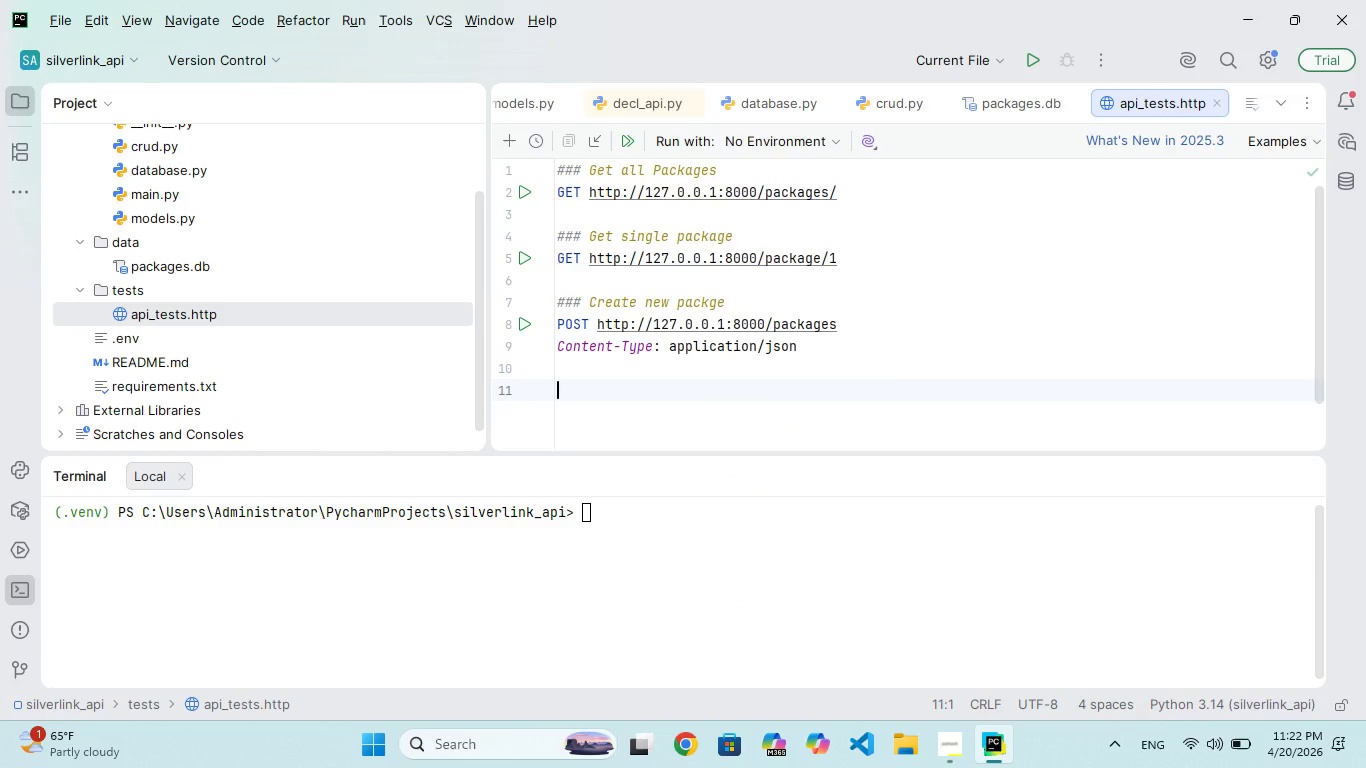 
key(Shift+BracketLeft)
 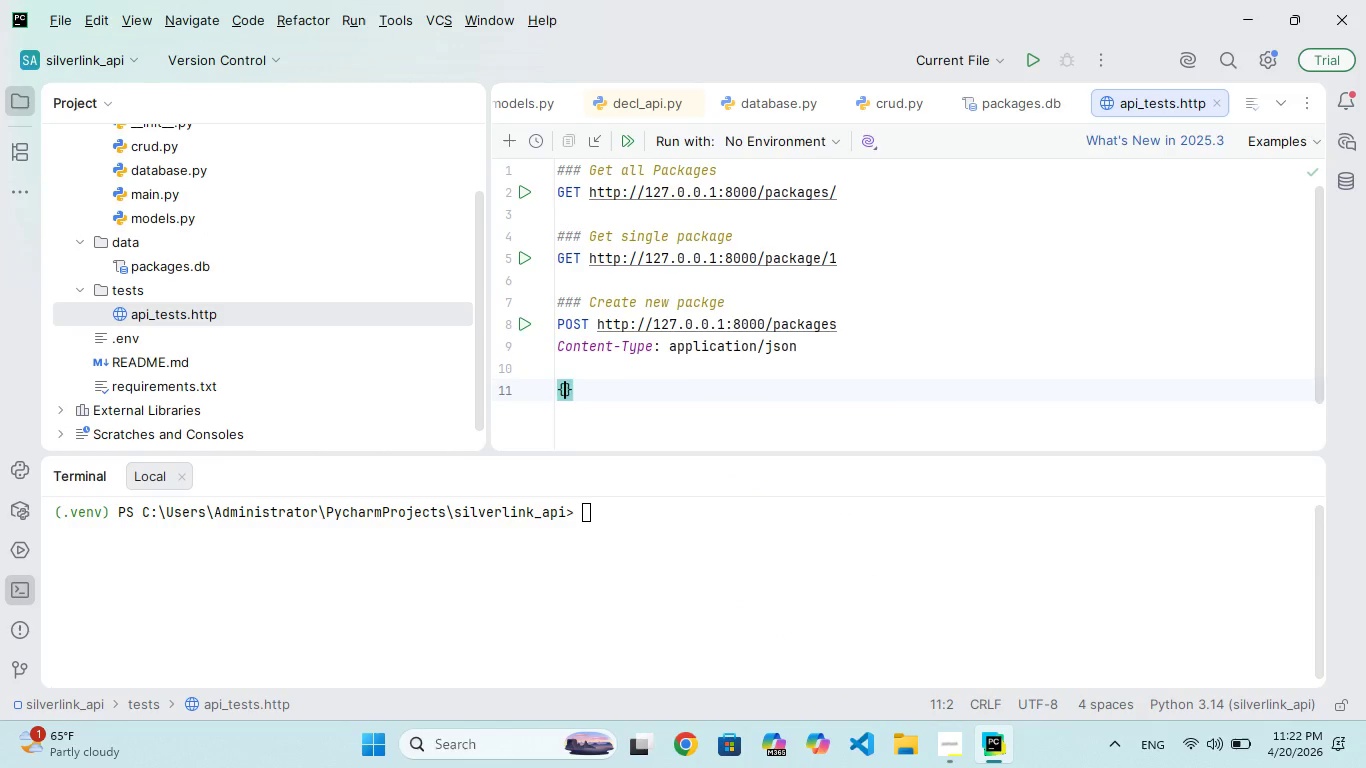 
key(Enter)
 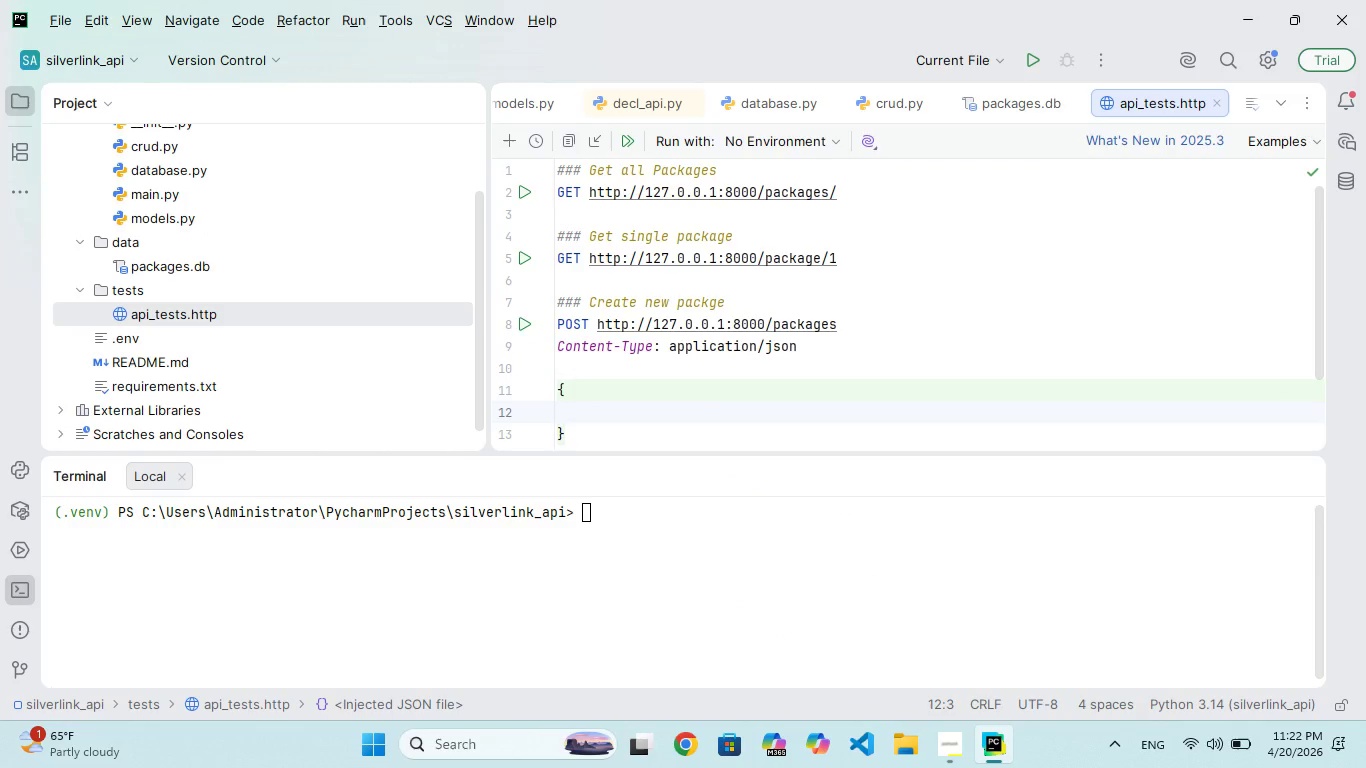 
key(Shift+ShiftRight)
 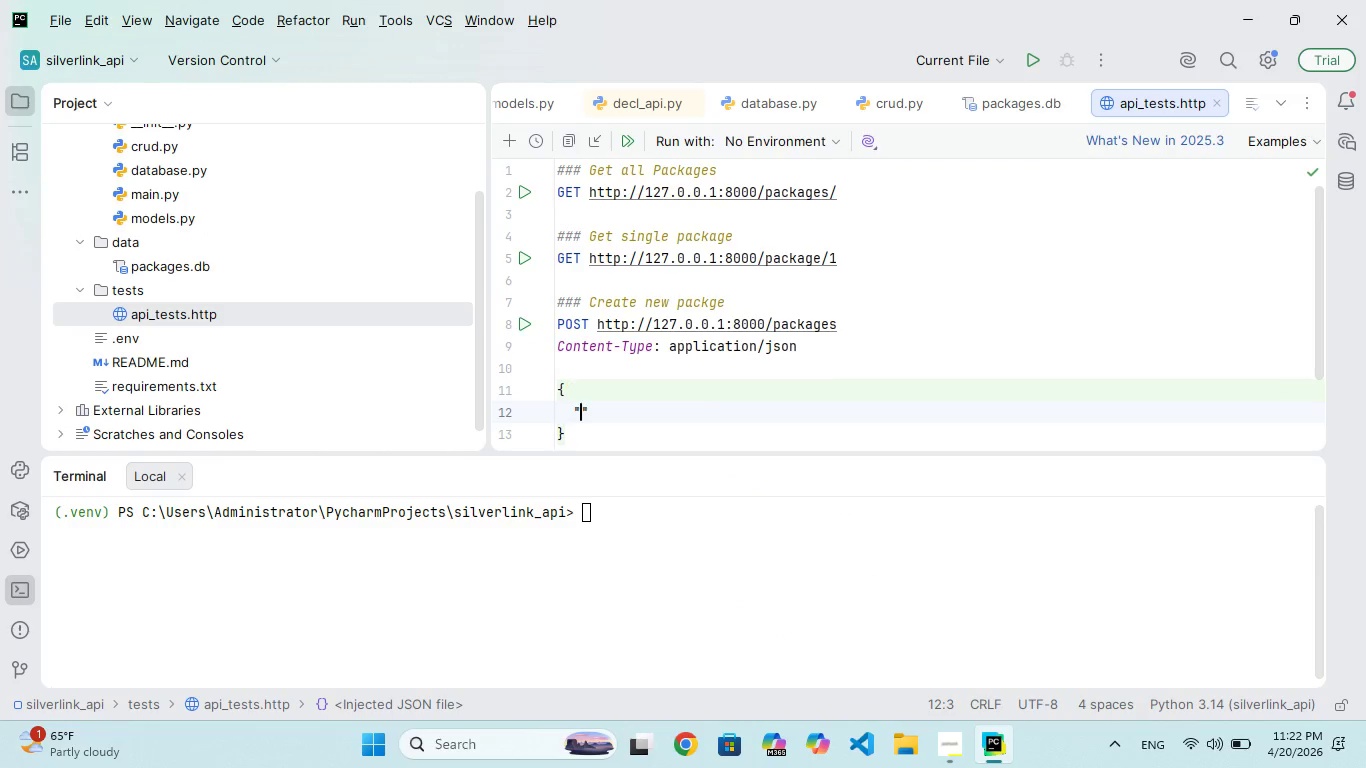 
key(Shift+Quote)
 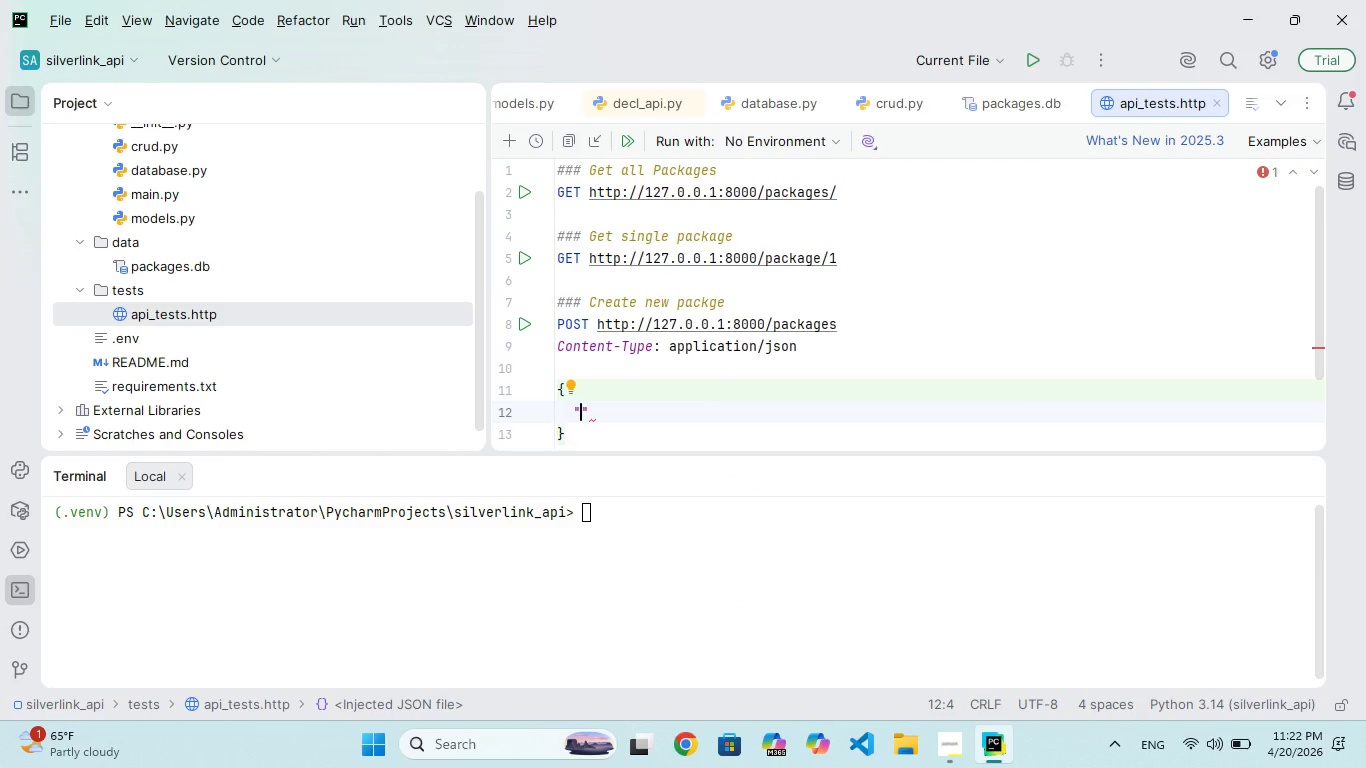 
key(N)
 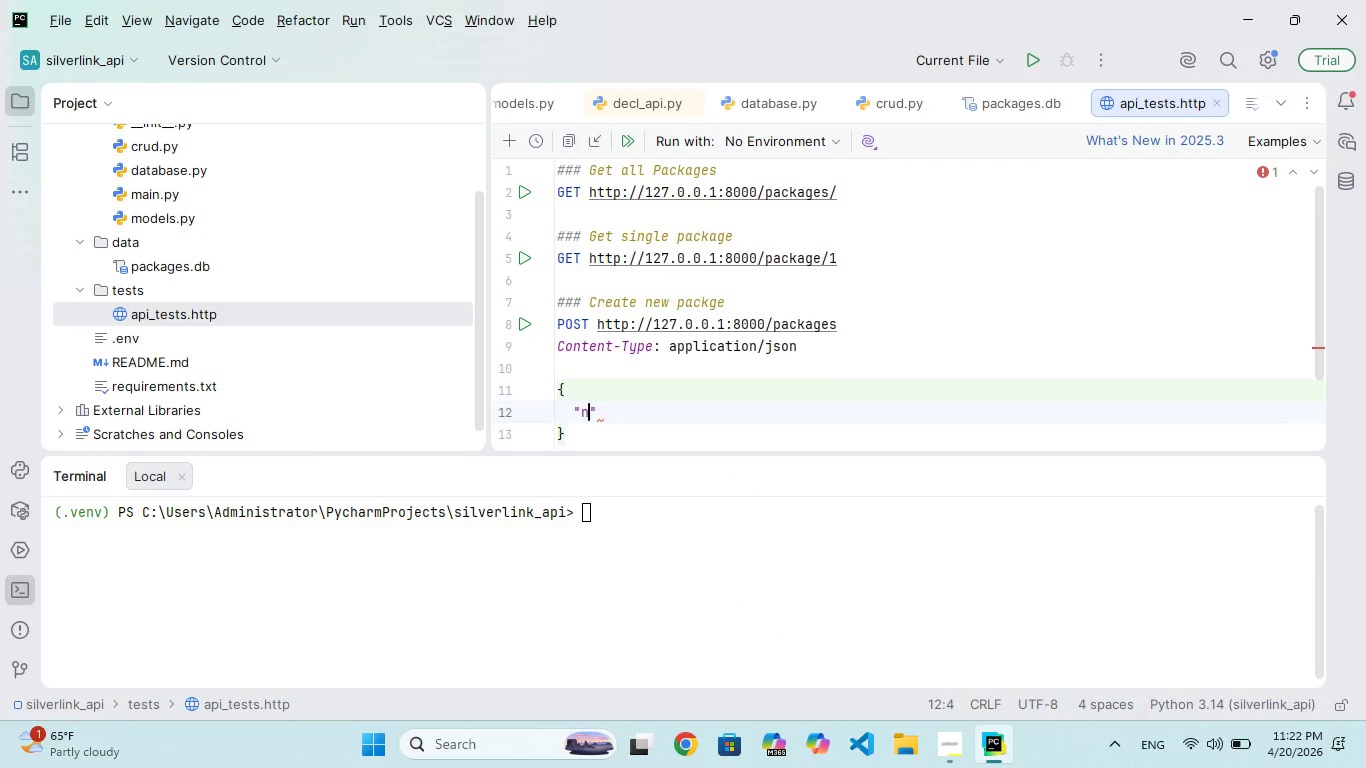 
hold_key(key=A, duration=0.45)
 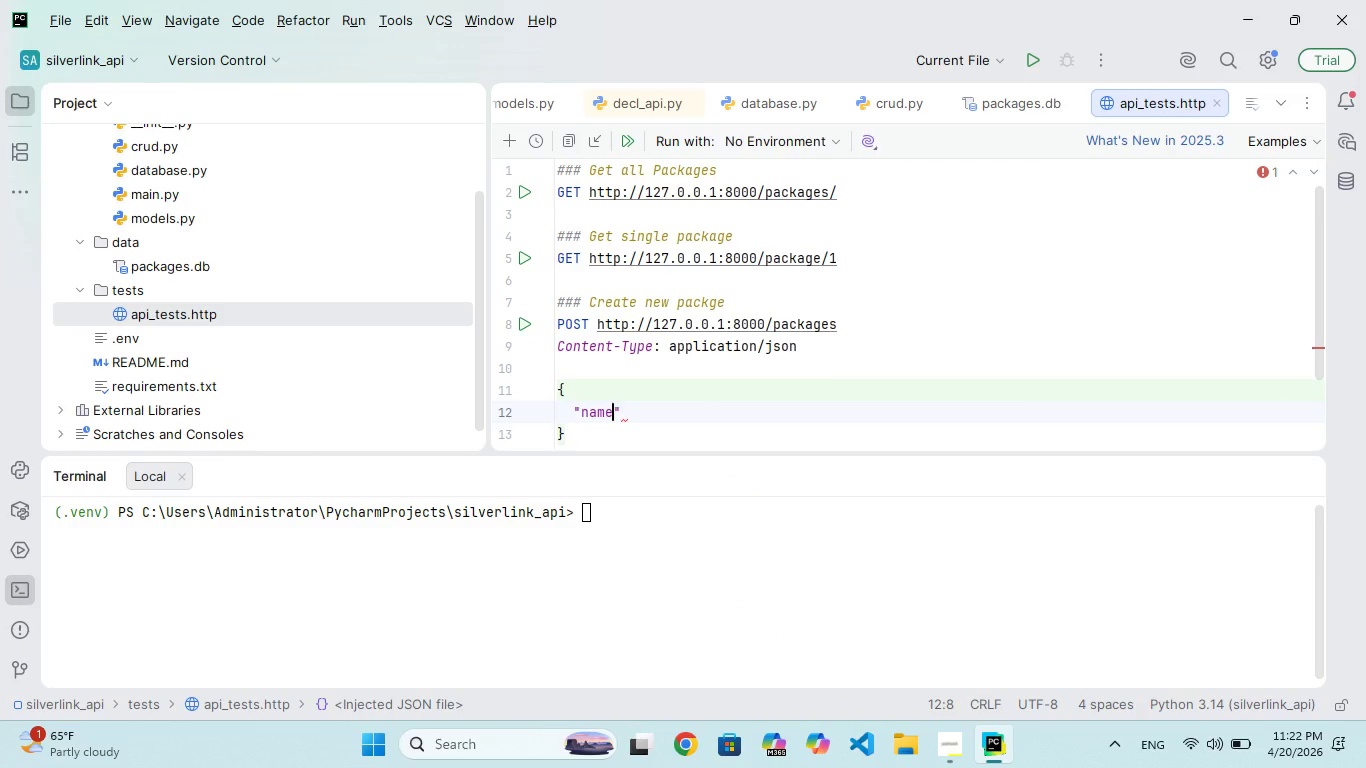 
hold_key(key=M, duration=0.33)
 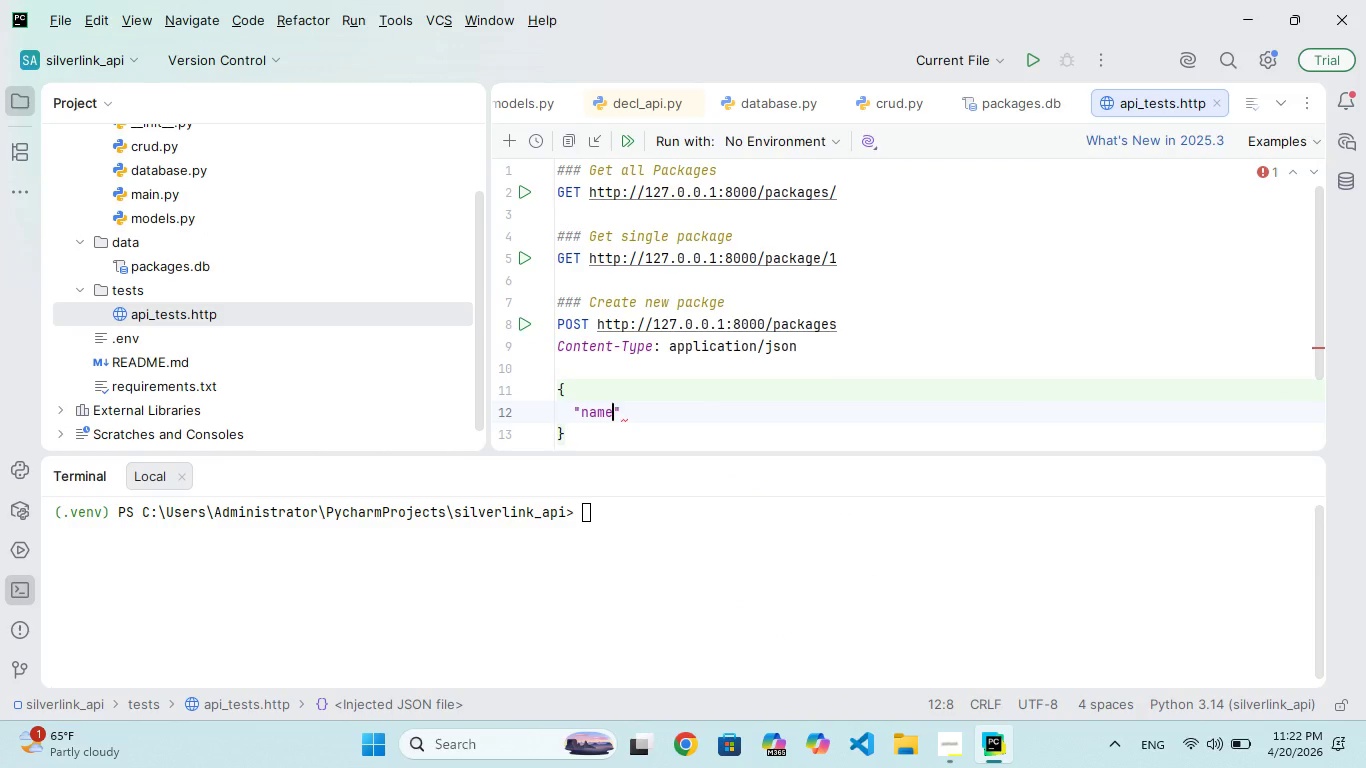 
hold_key(key=E, duration=0.34)
 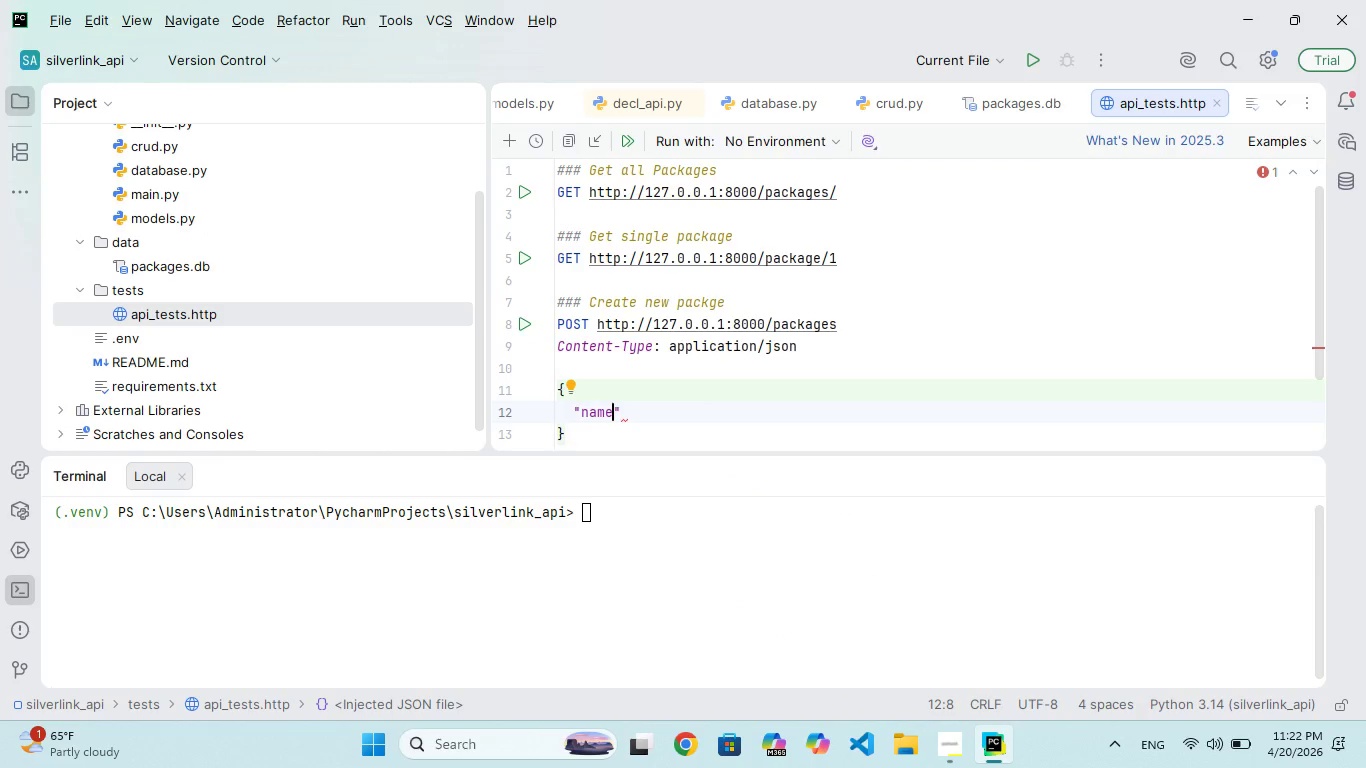 
key(ArrowRight)
 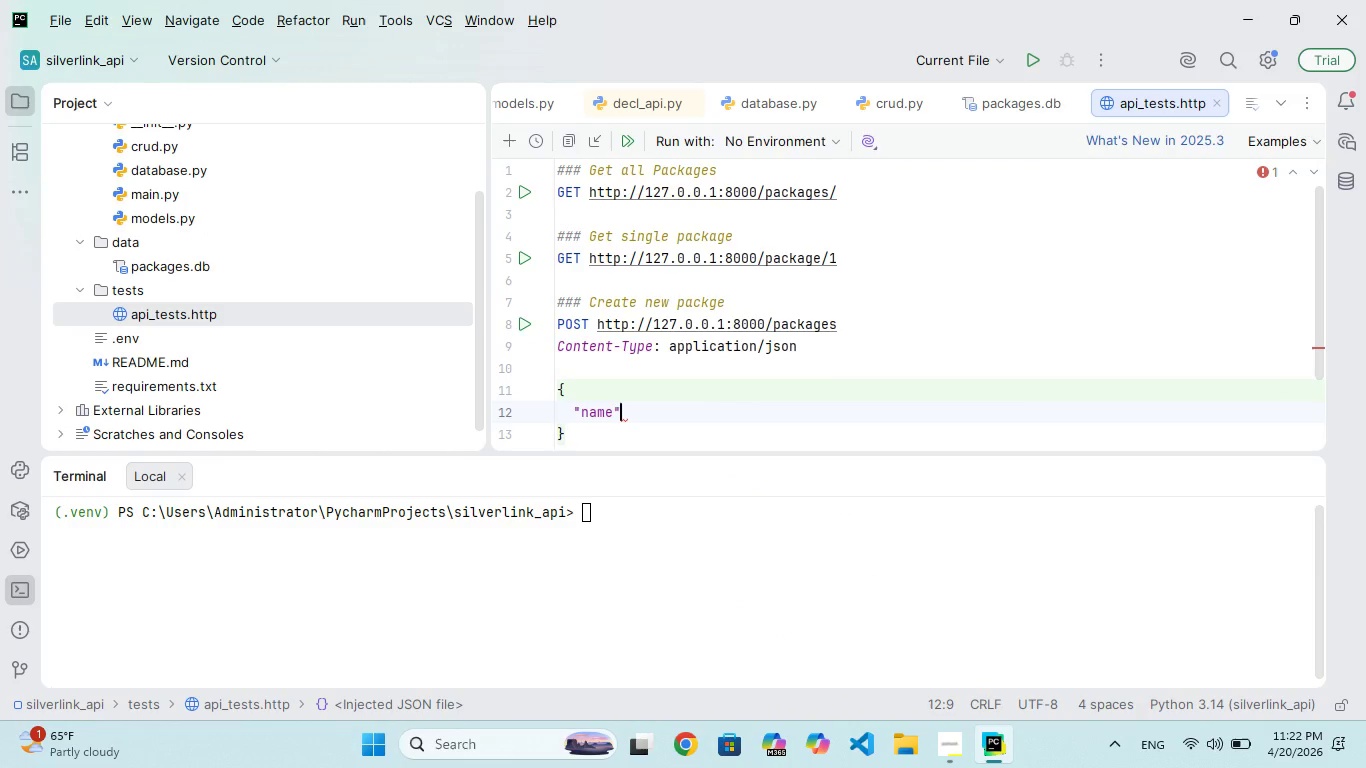 
type(: "Safekitch)
 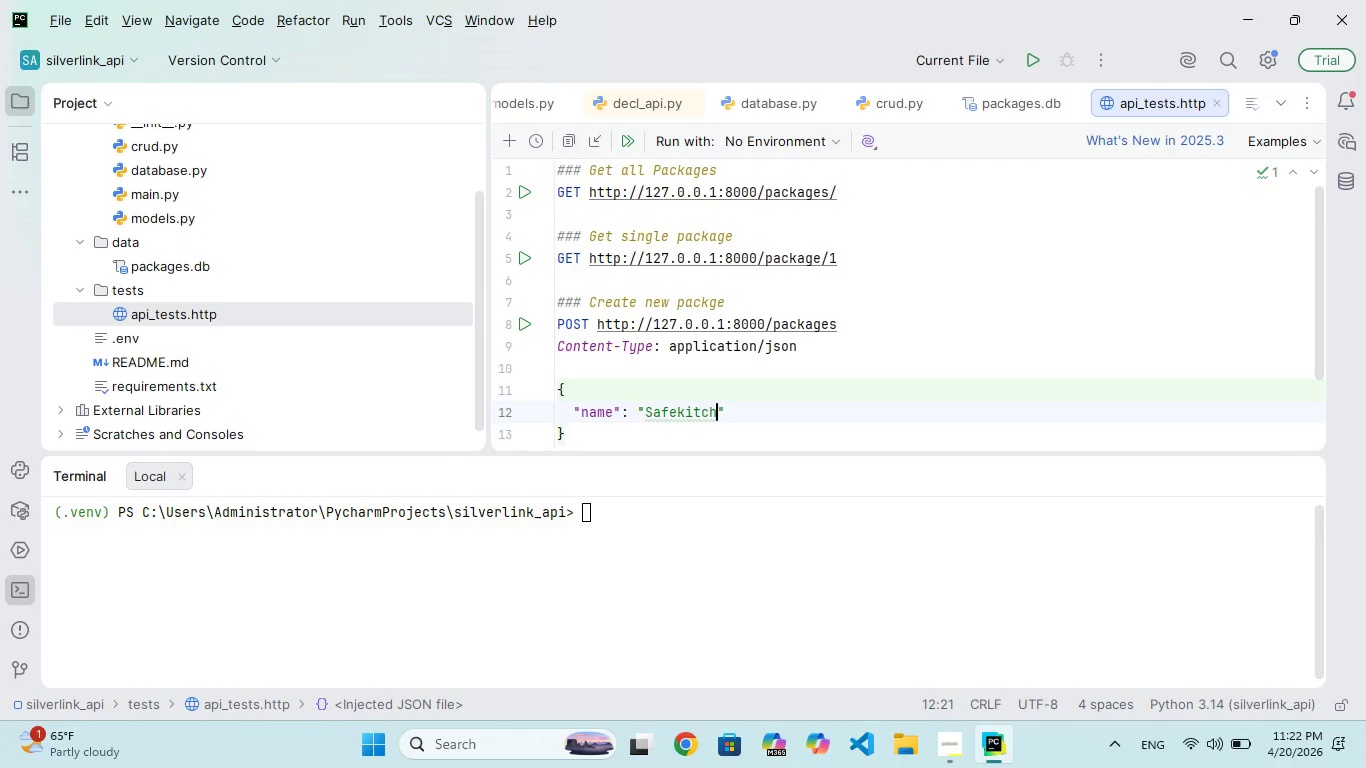 
type(en)
 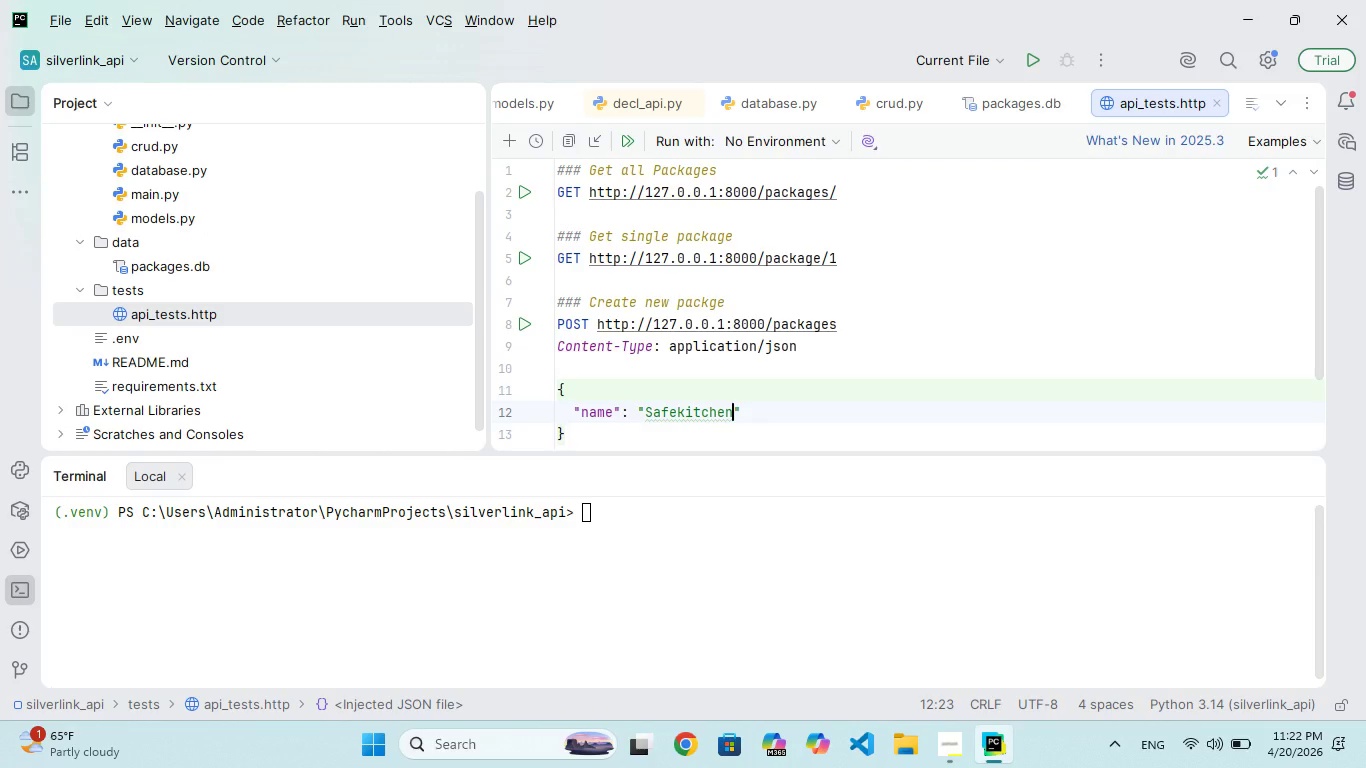 
key(ArrowLeft)
 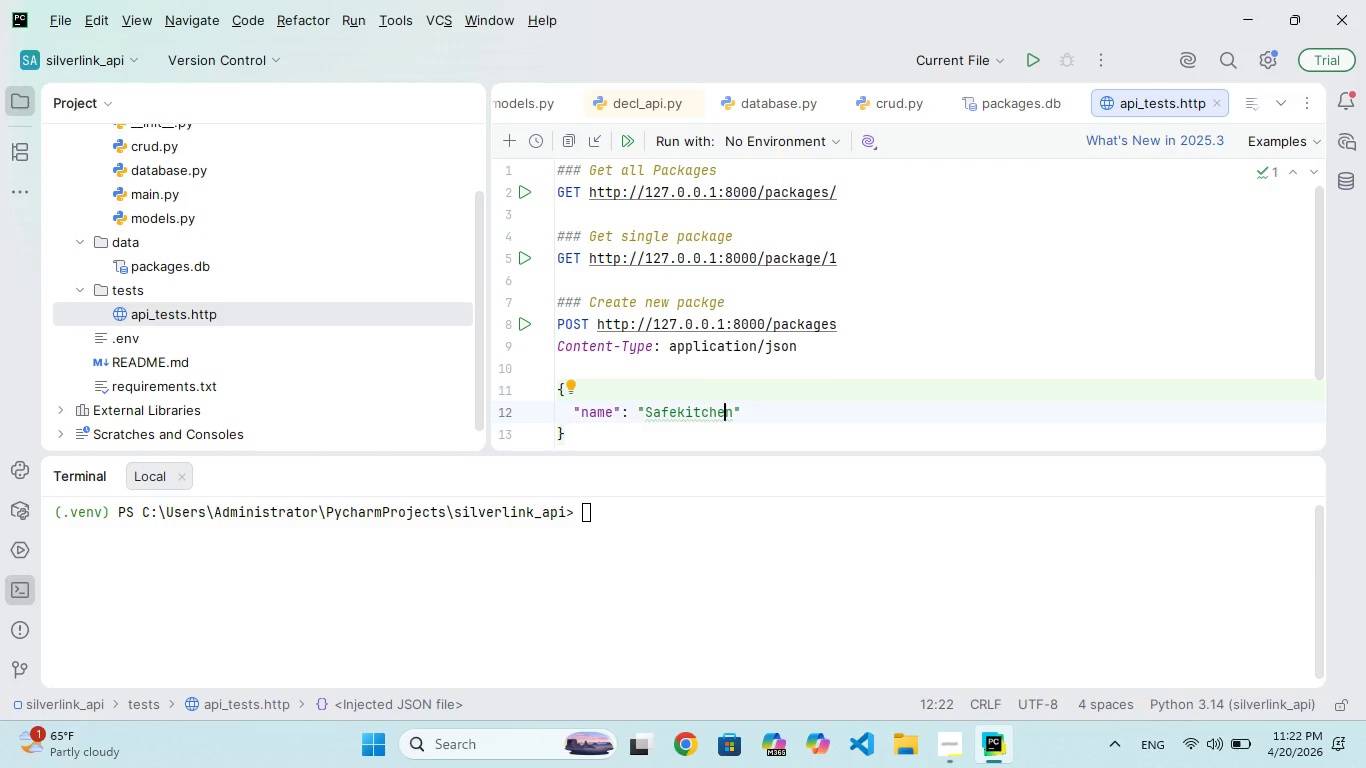 
wait(5.7)
 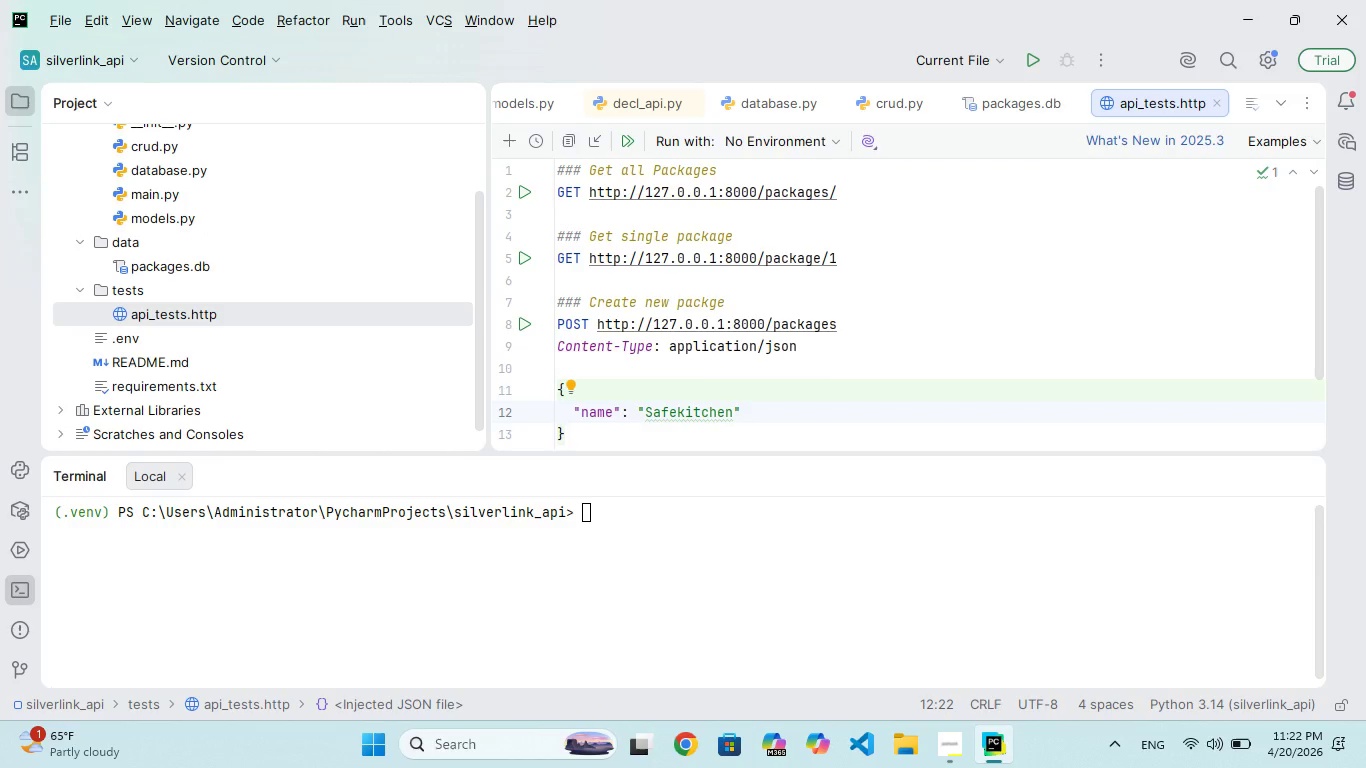 
key(ArrowRight)
 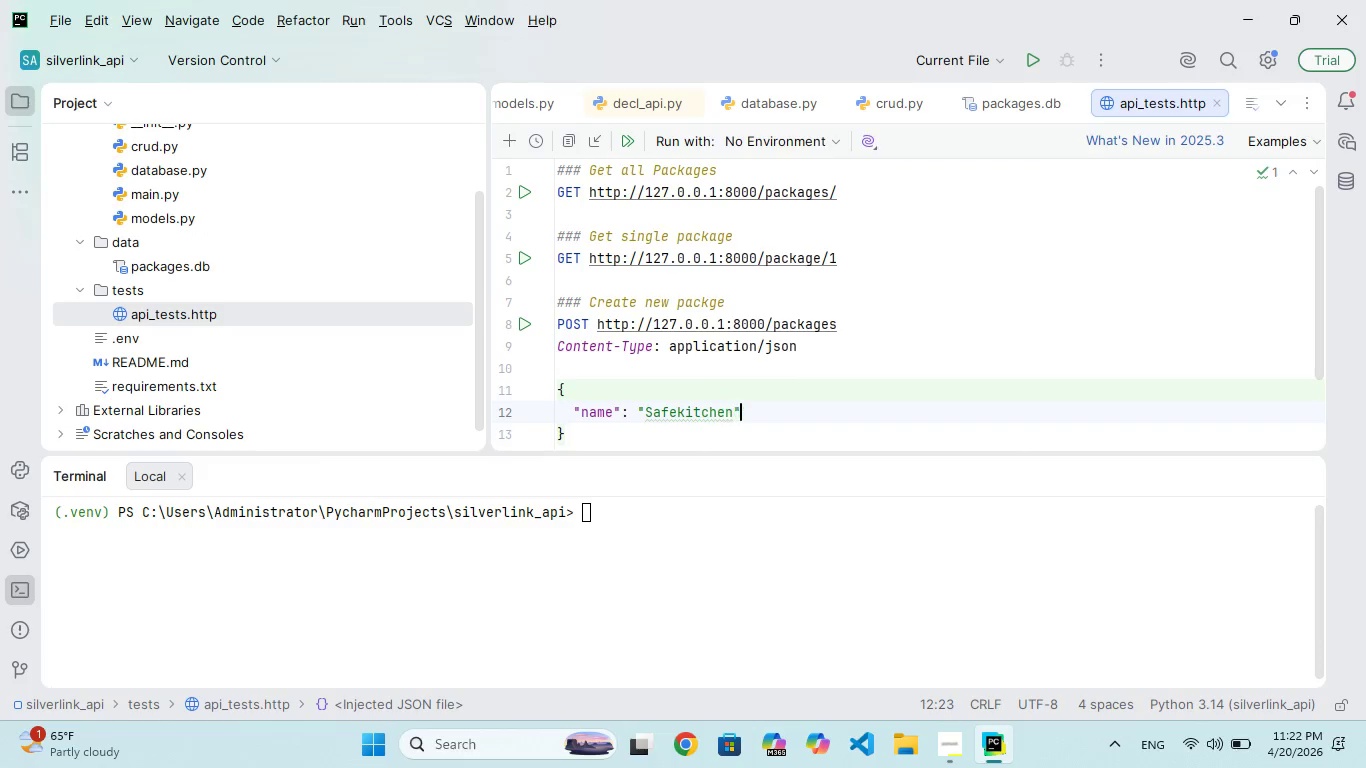 
key(ArrowRight)
 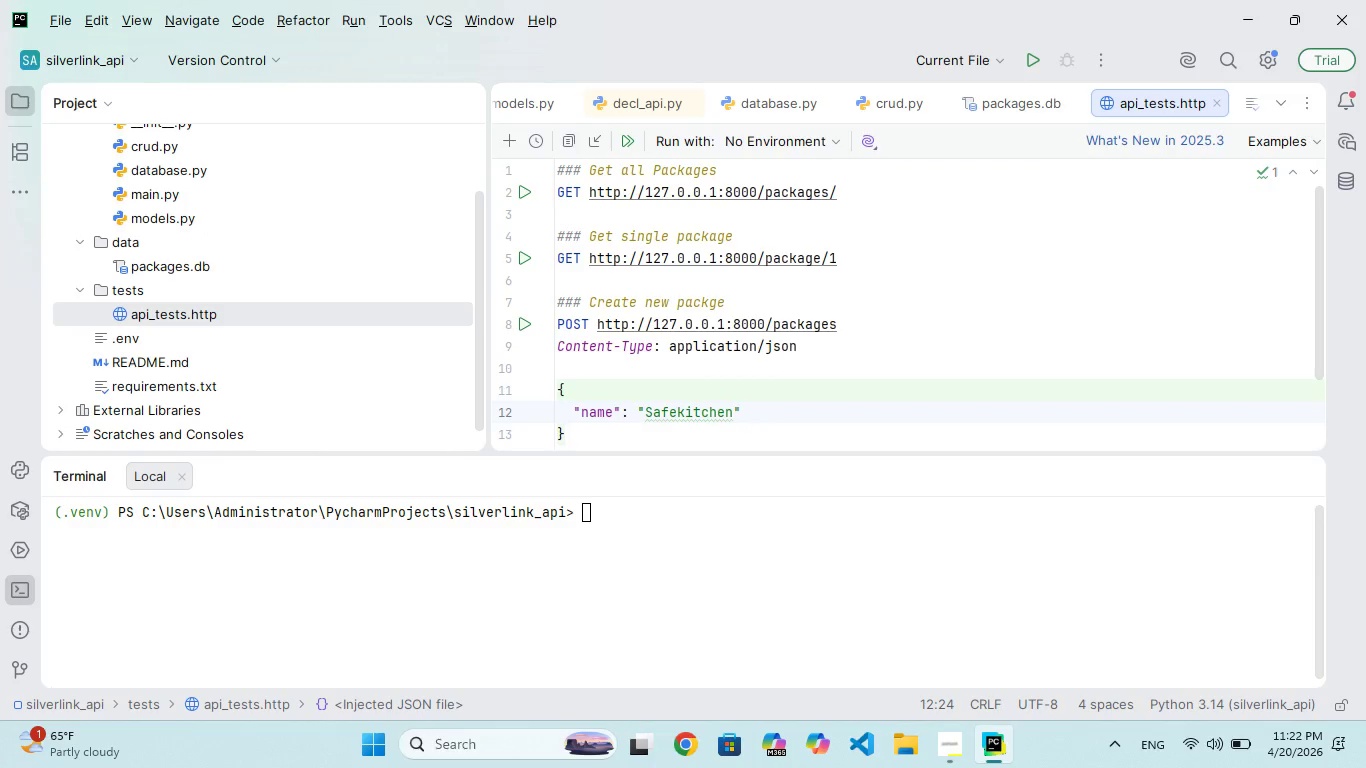 
key(ArrowLeft)
 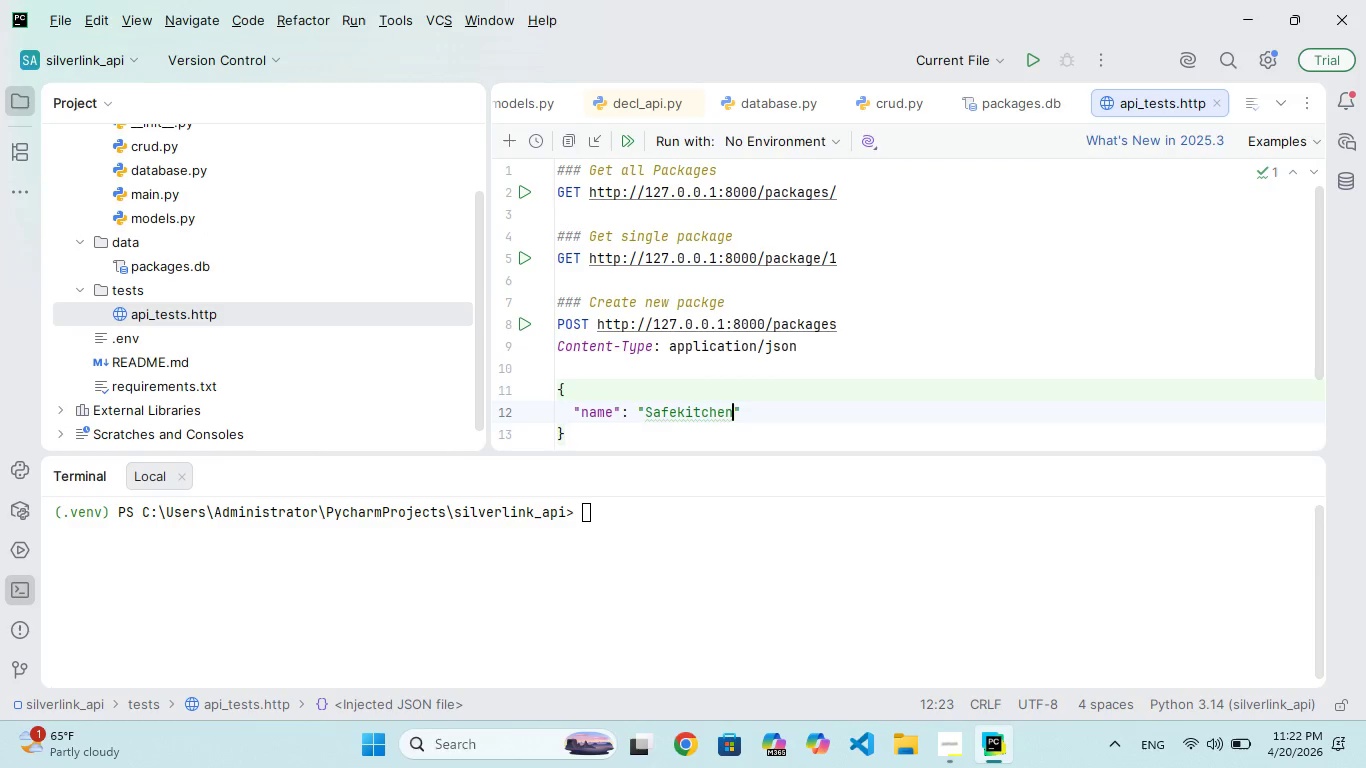 
type( pl)
 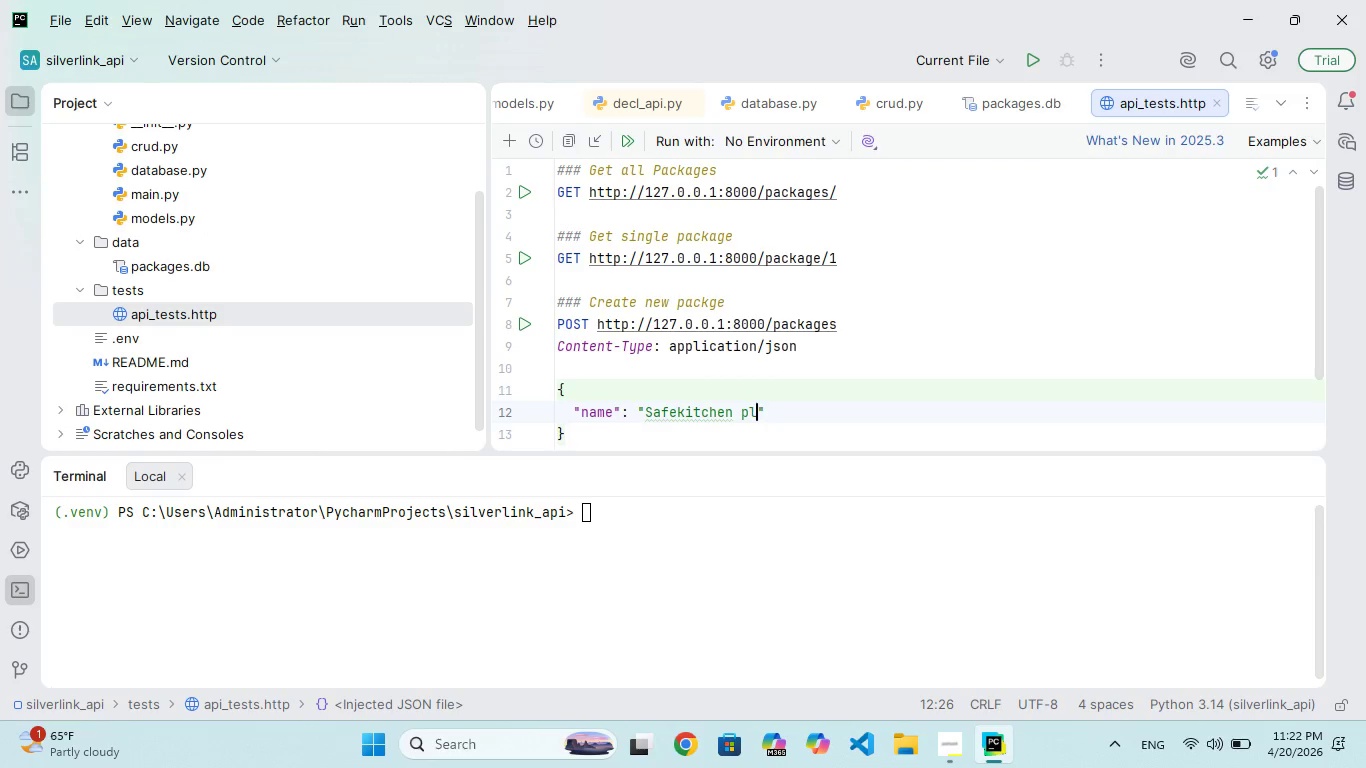 
hold_key(key=U, duration=0.31)
 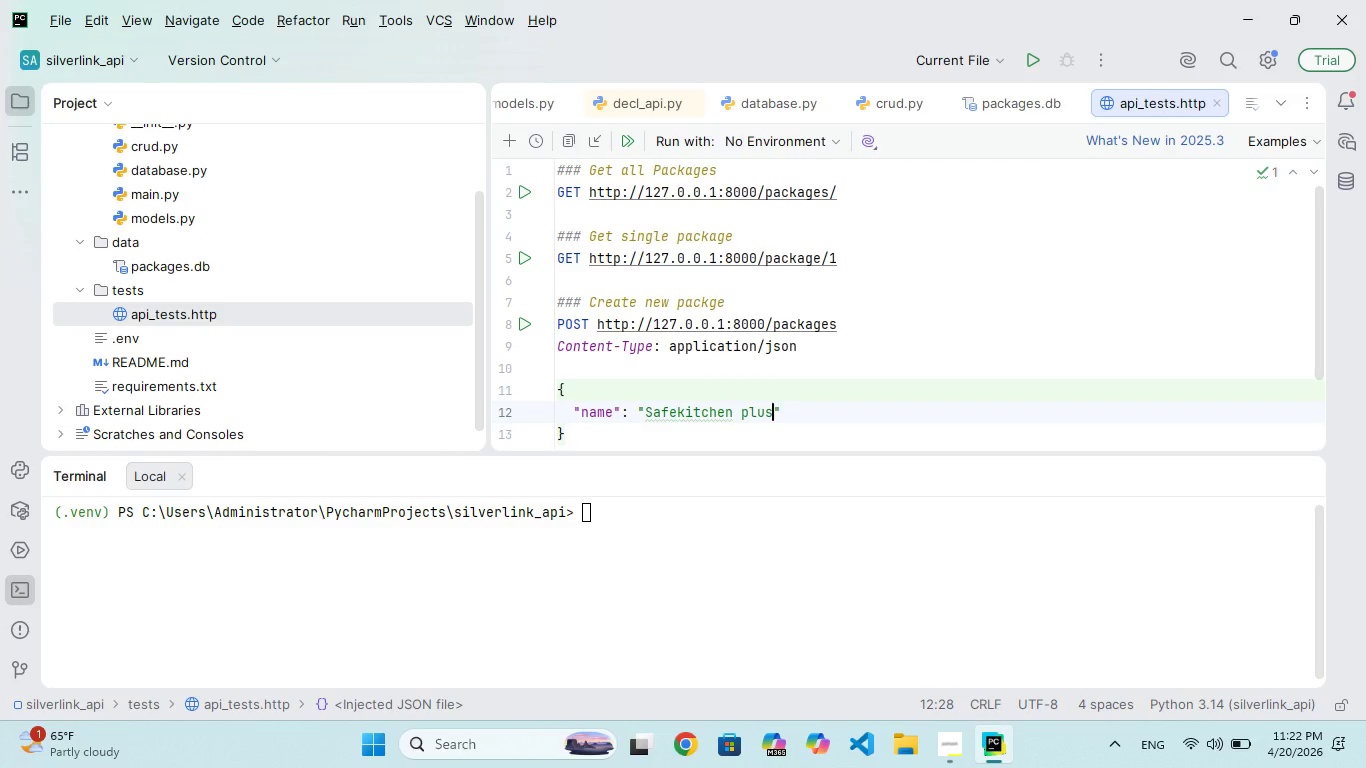 
hold_key(key=S, duration=0.33)
 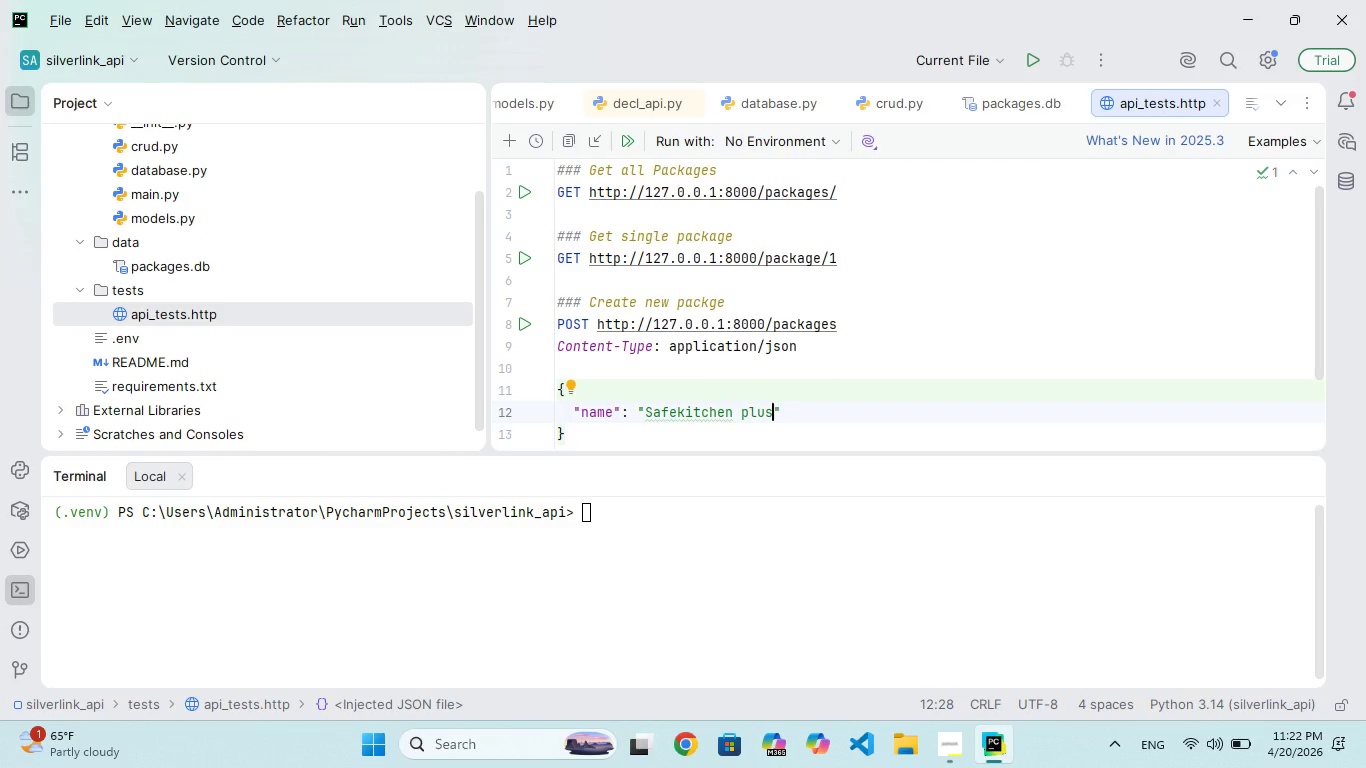 
hold_key(key=ArrowLeft, duration=0.81)
 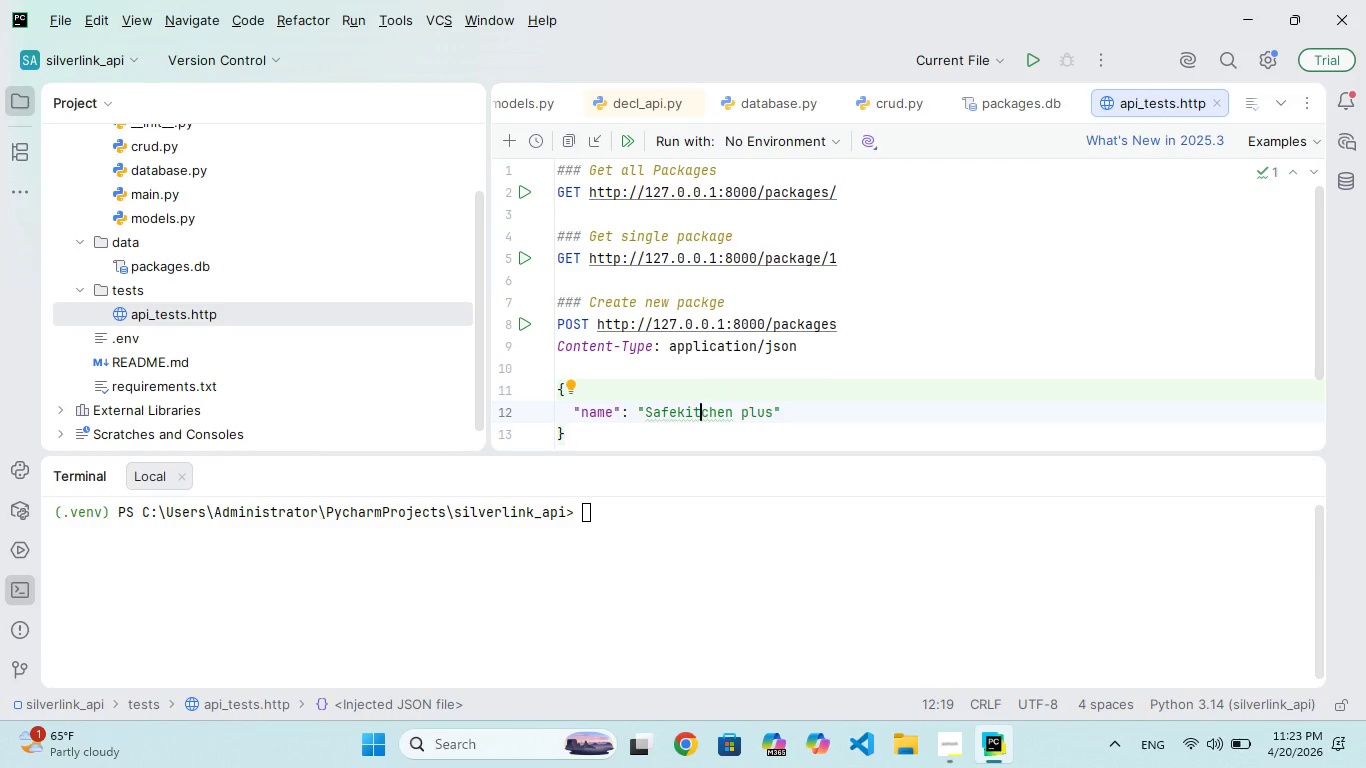 
hold_key(key=ArrowRight, duration=0.89)
 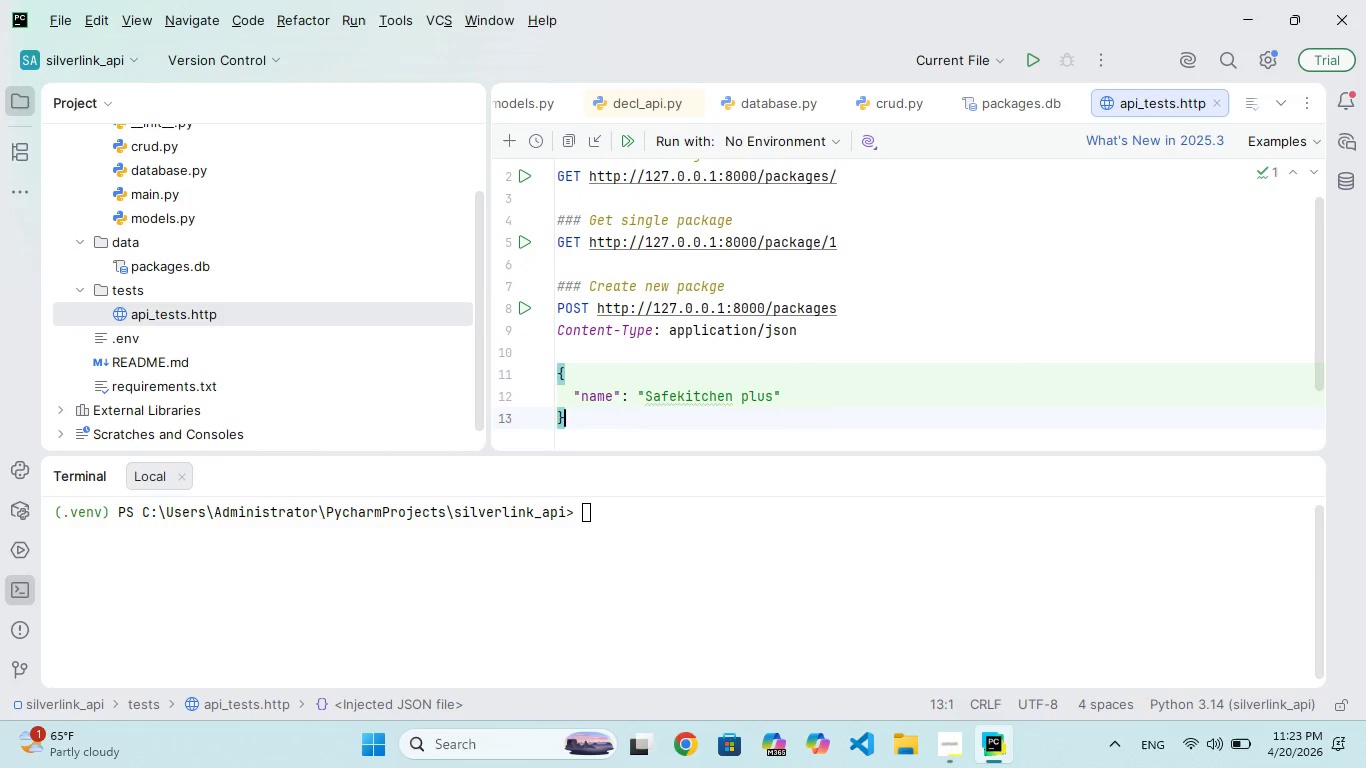 
key(ArrowRight)
 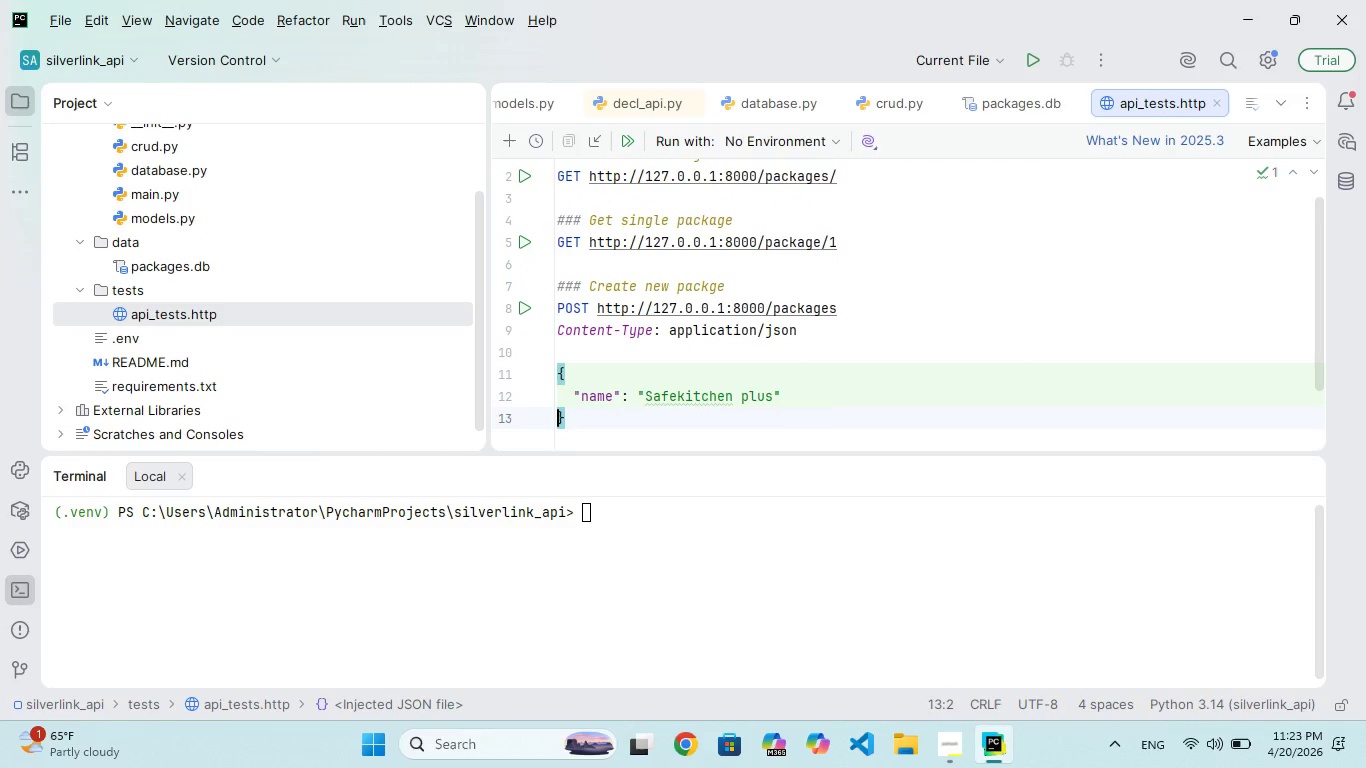 
key(ArrowLeft)
 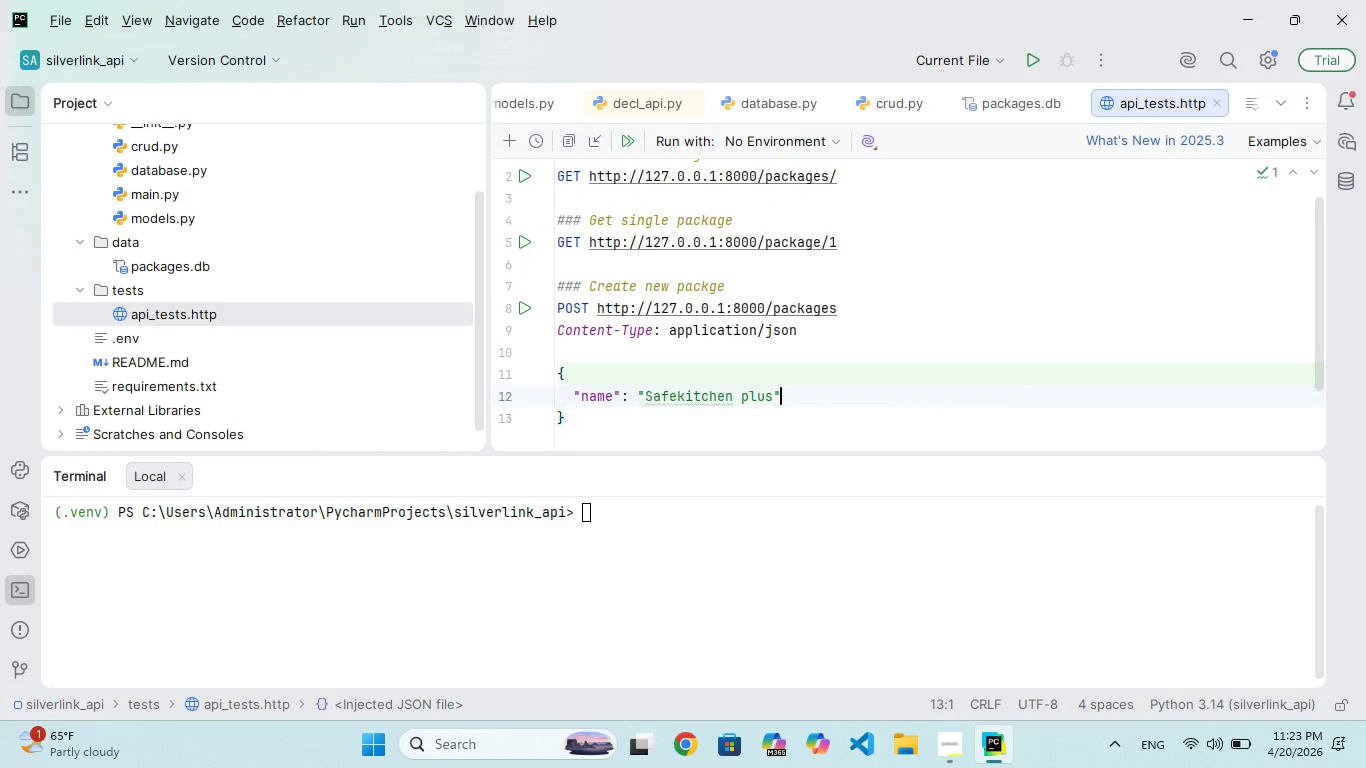 
key(ArrowLeft)
 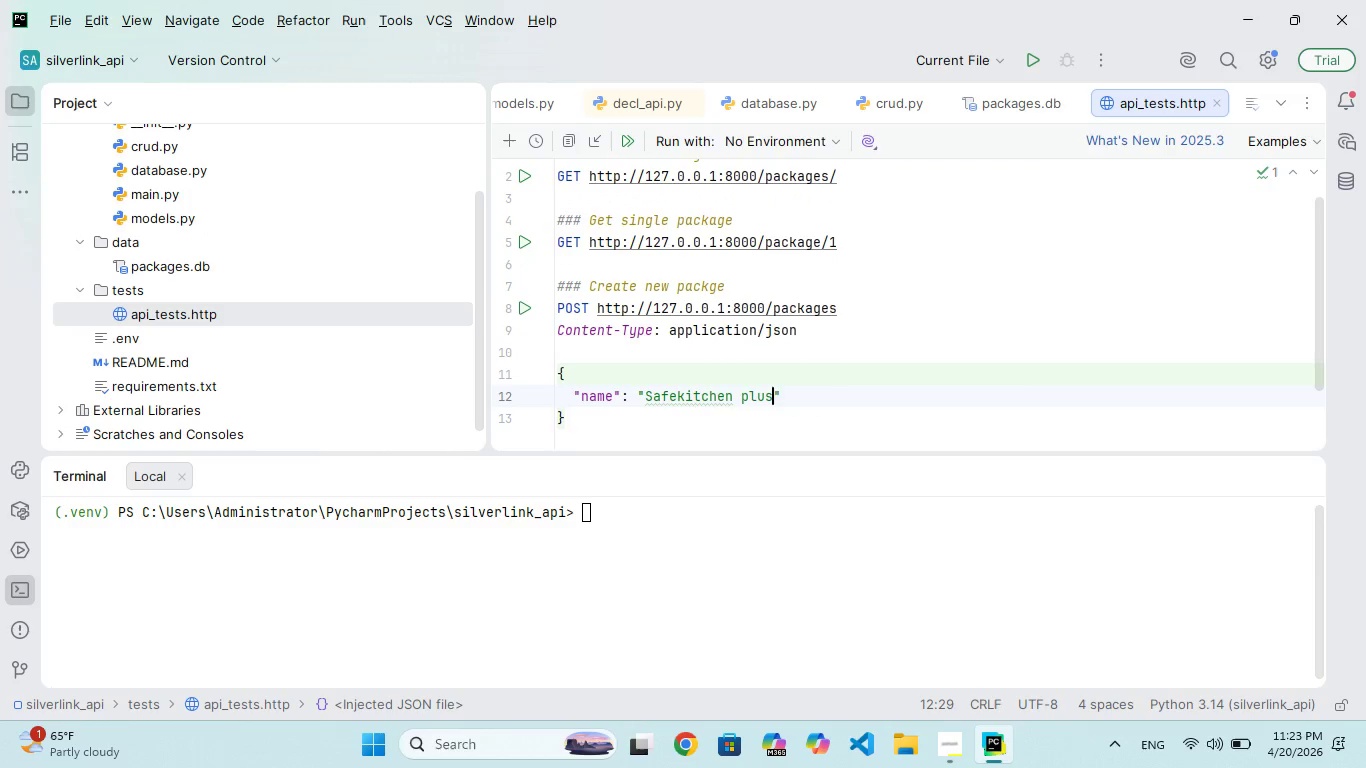 
key(ArrowLeft)
 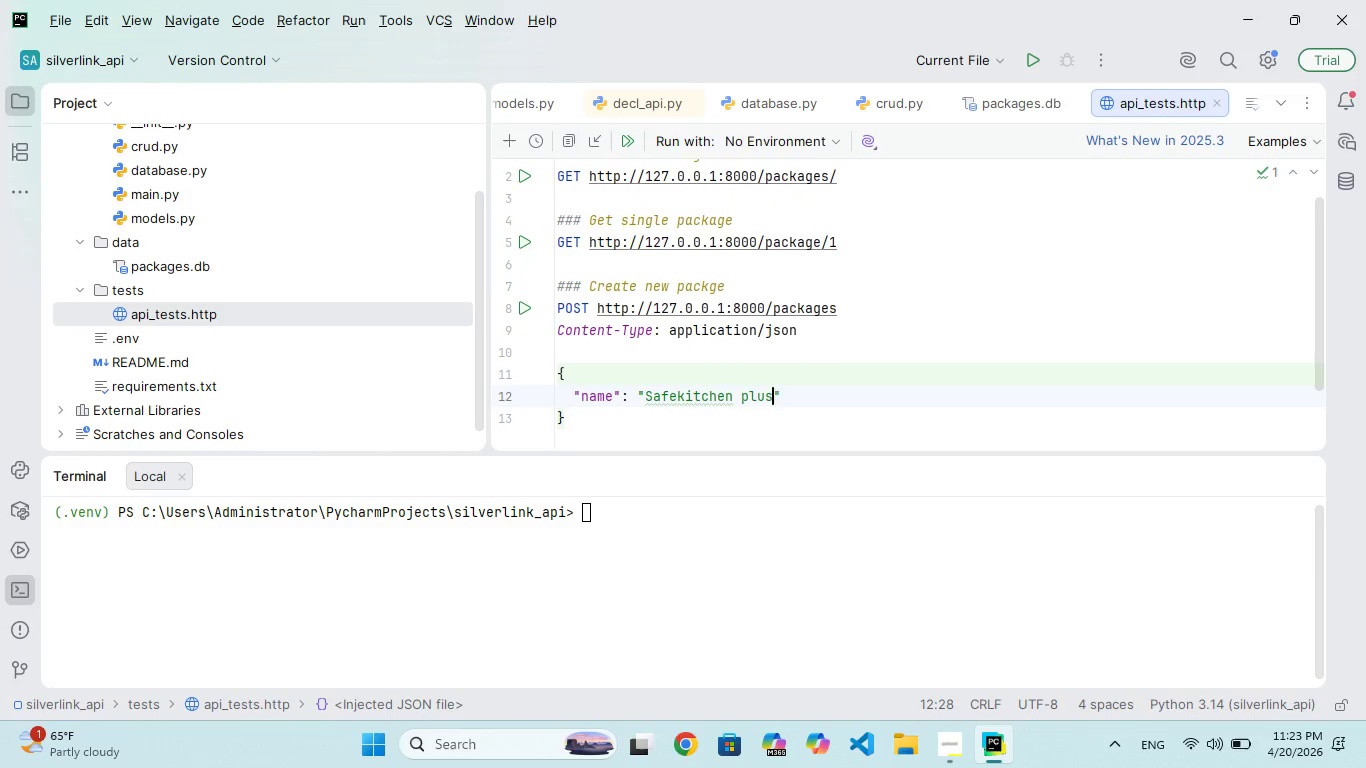 
key(ArrowRight)
 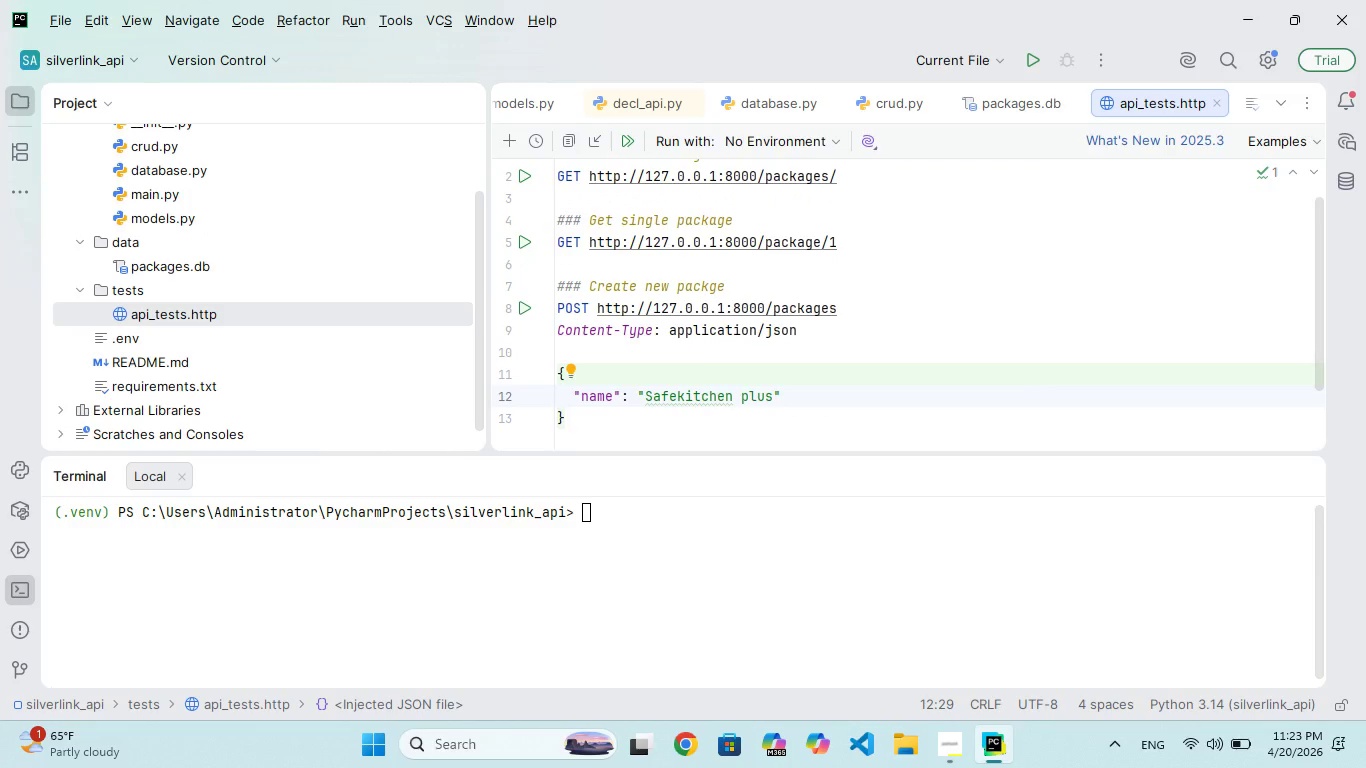 
key(Comma)
 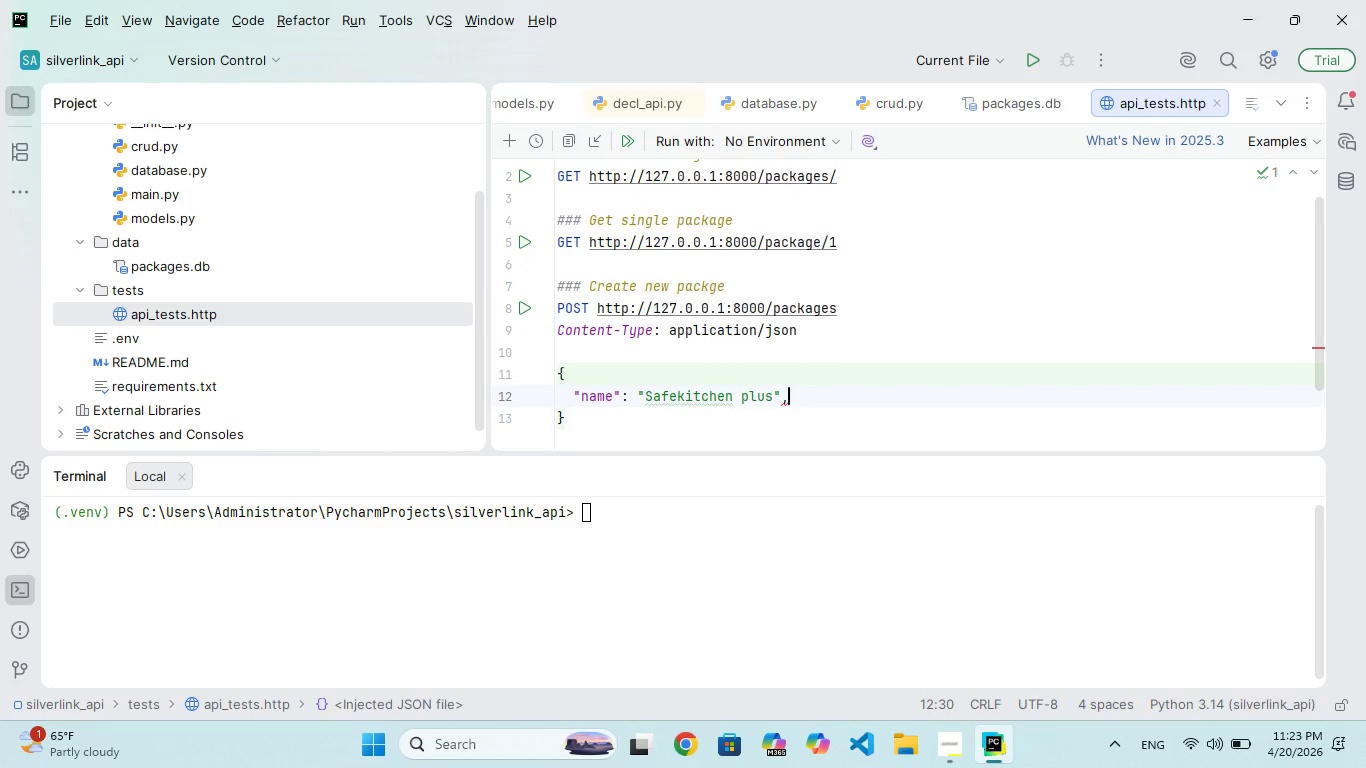 
key(Enter)
 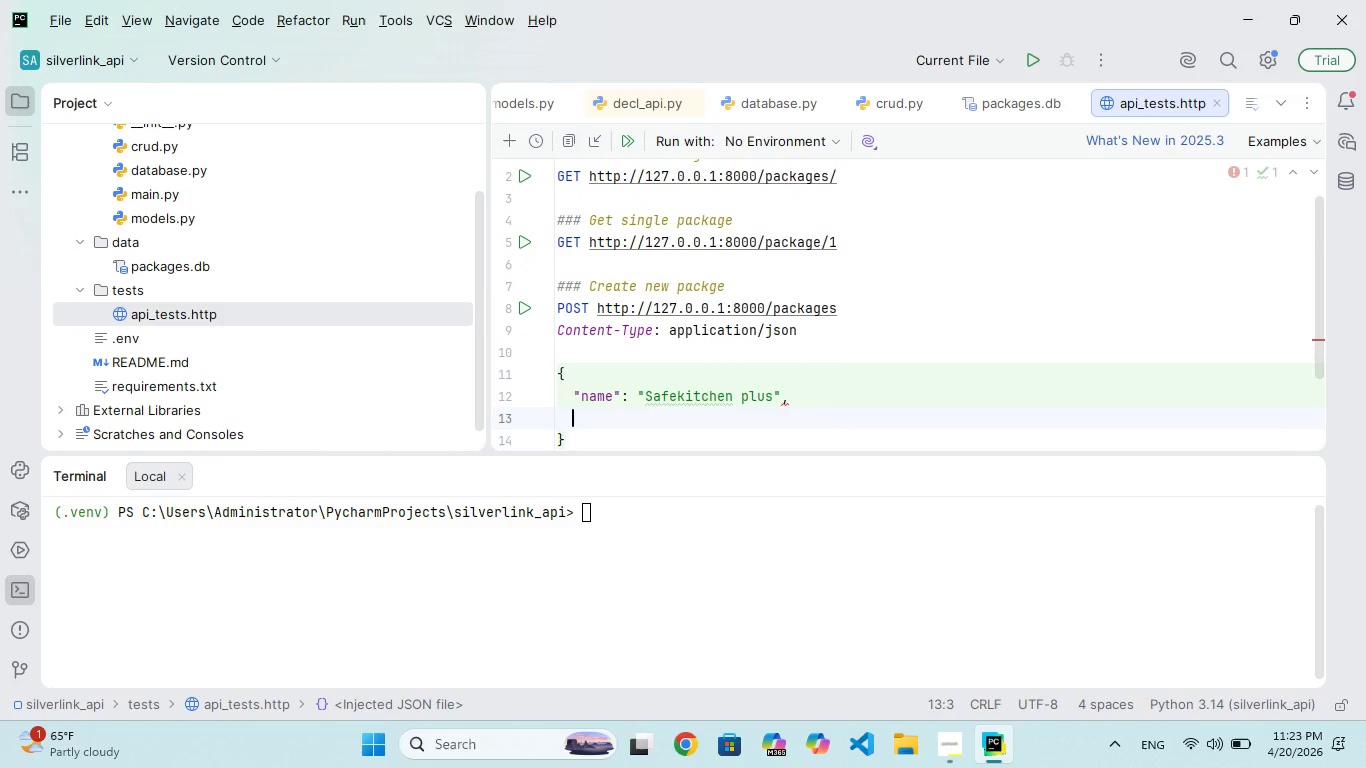 
type("omponent)
 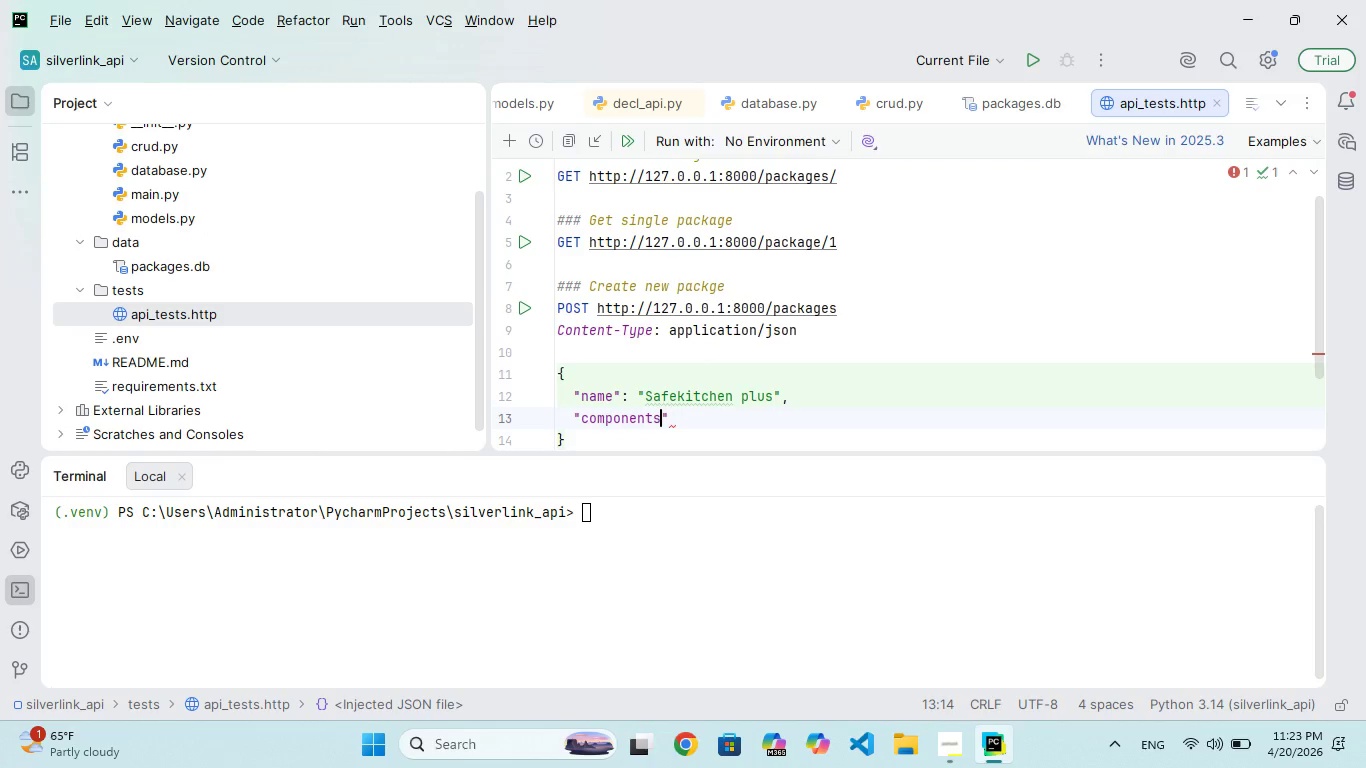 
hold_key(key=C, duration=0.34)
 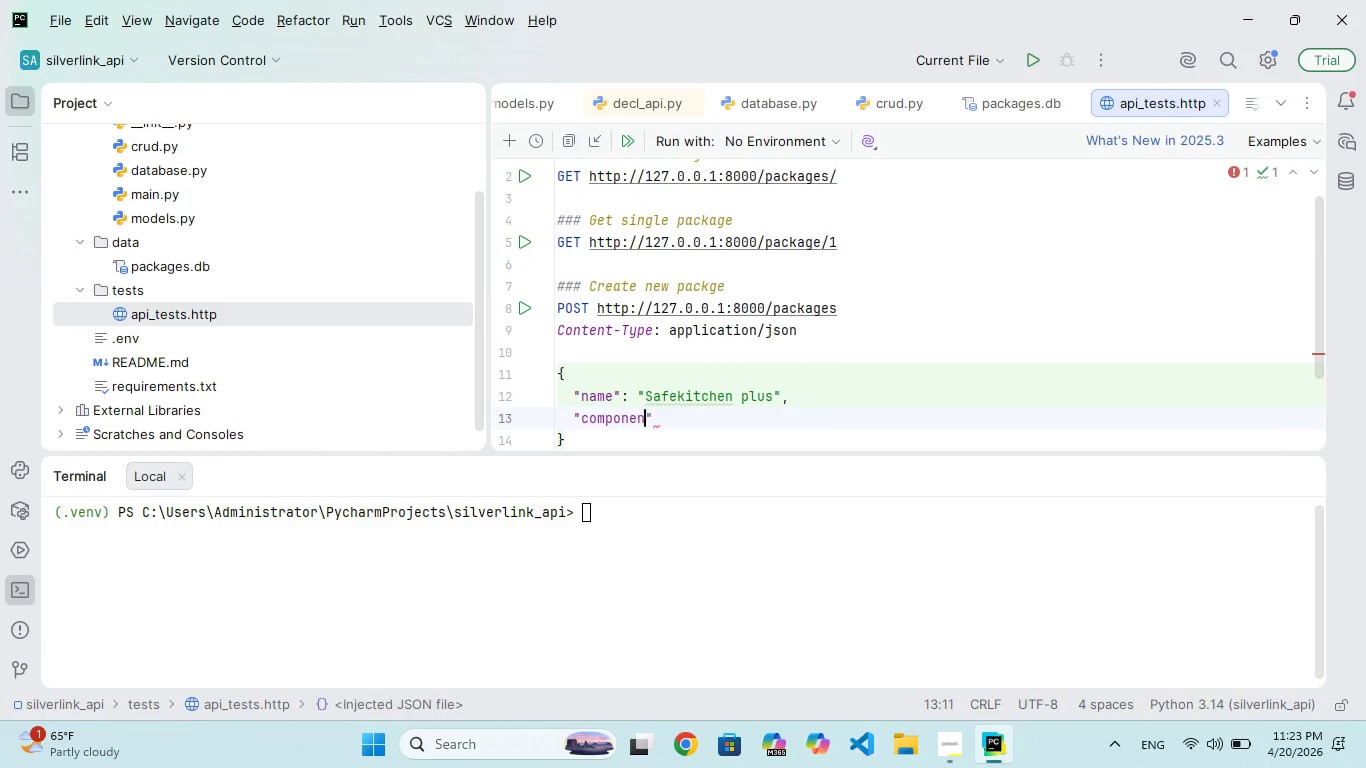 
hold_key(key=S, duration=0.34)
 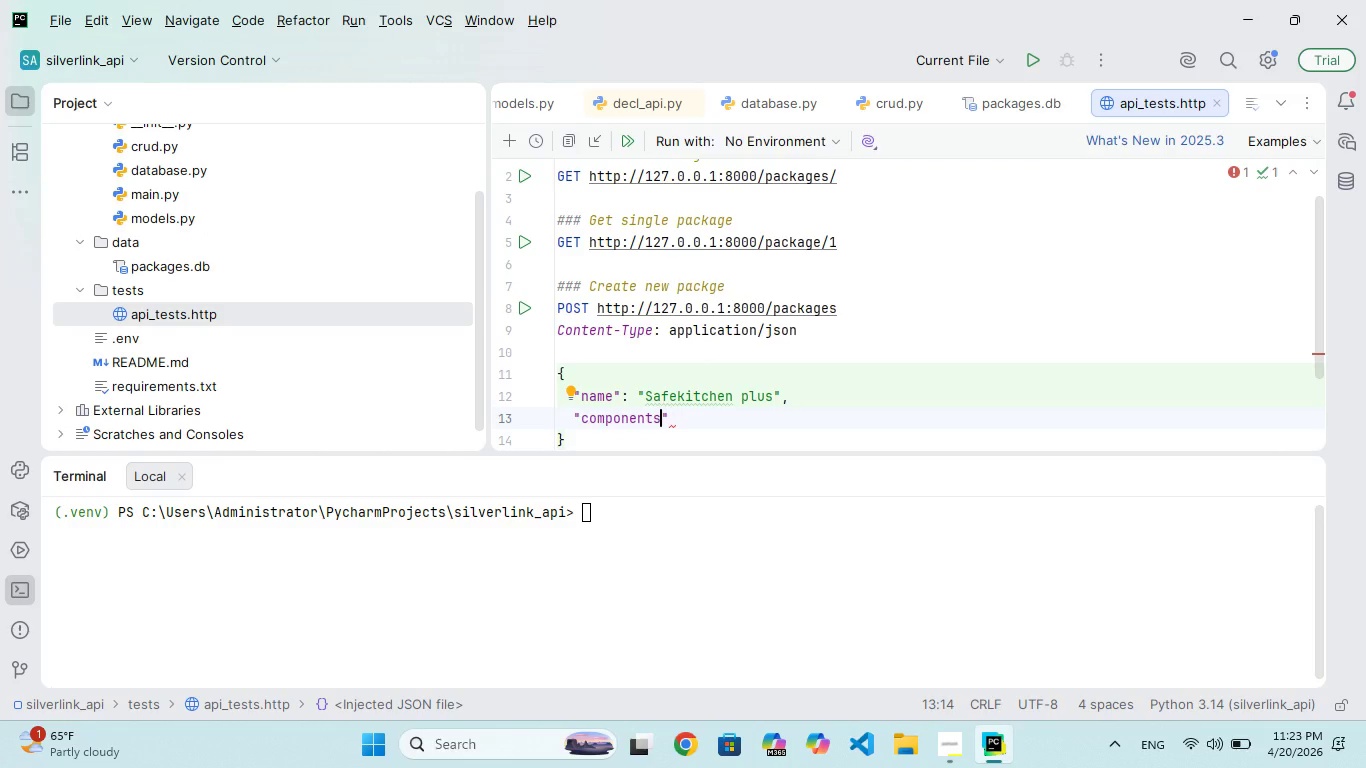 
key(ArrowRight)
 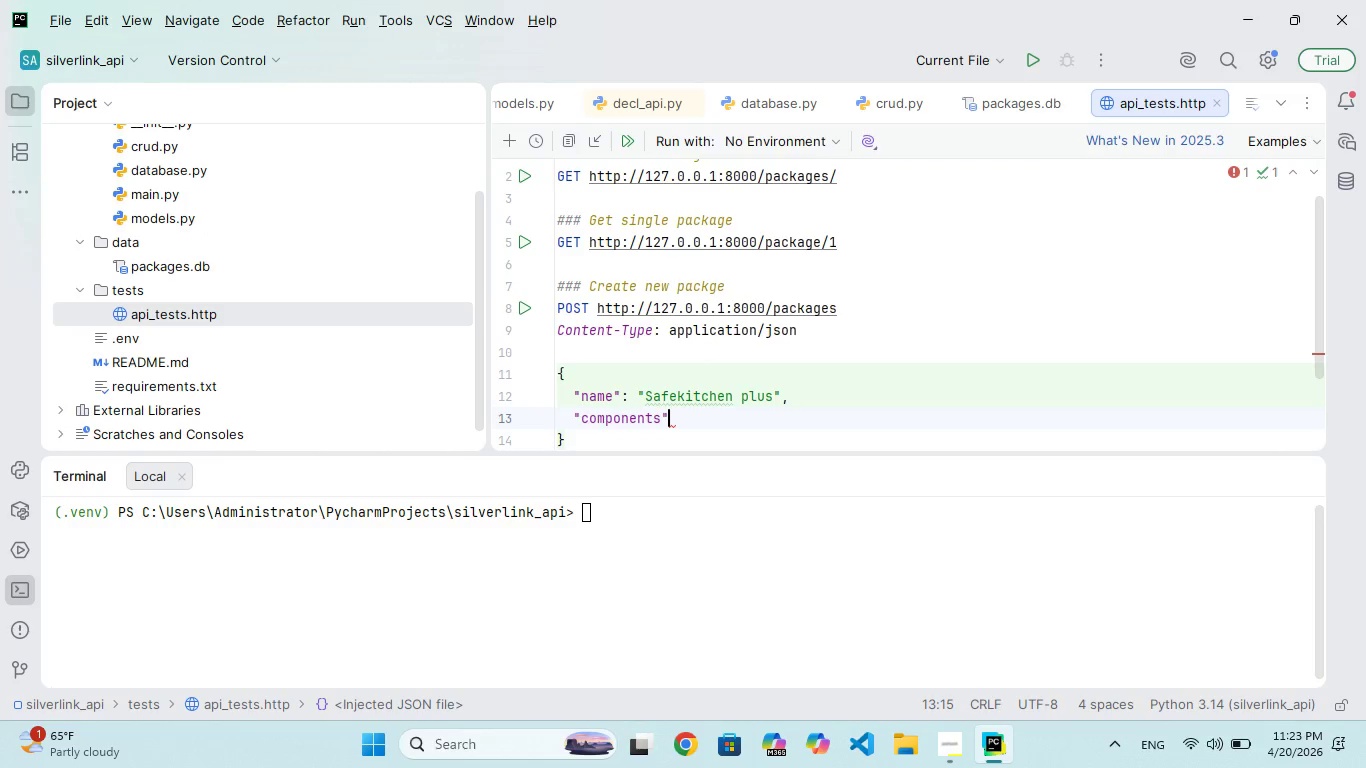 
key(Shift+Semicolon)
 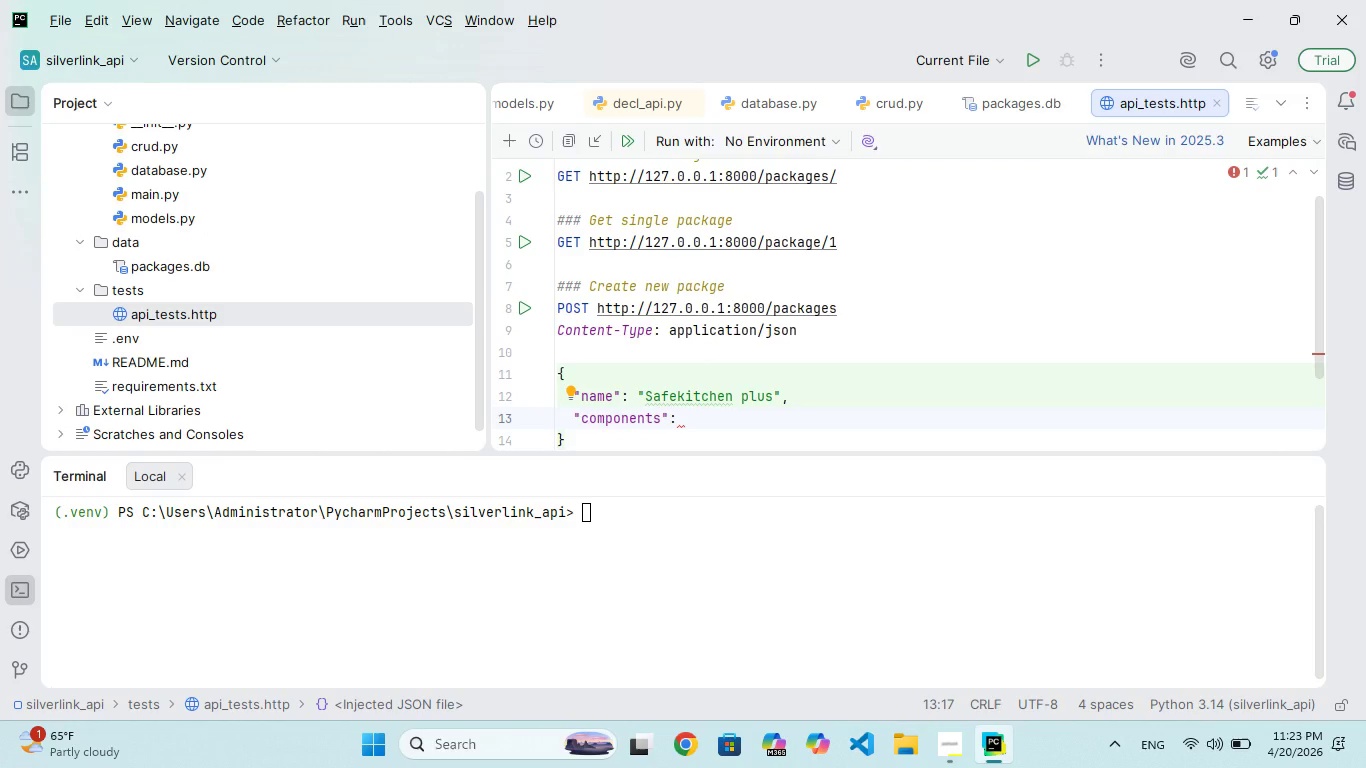 
key(BracketLeft)
 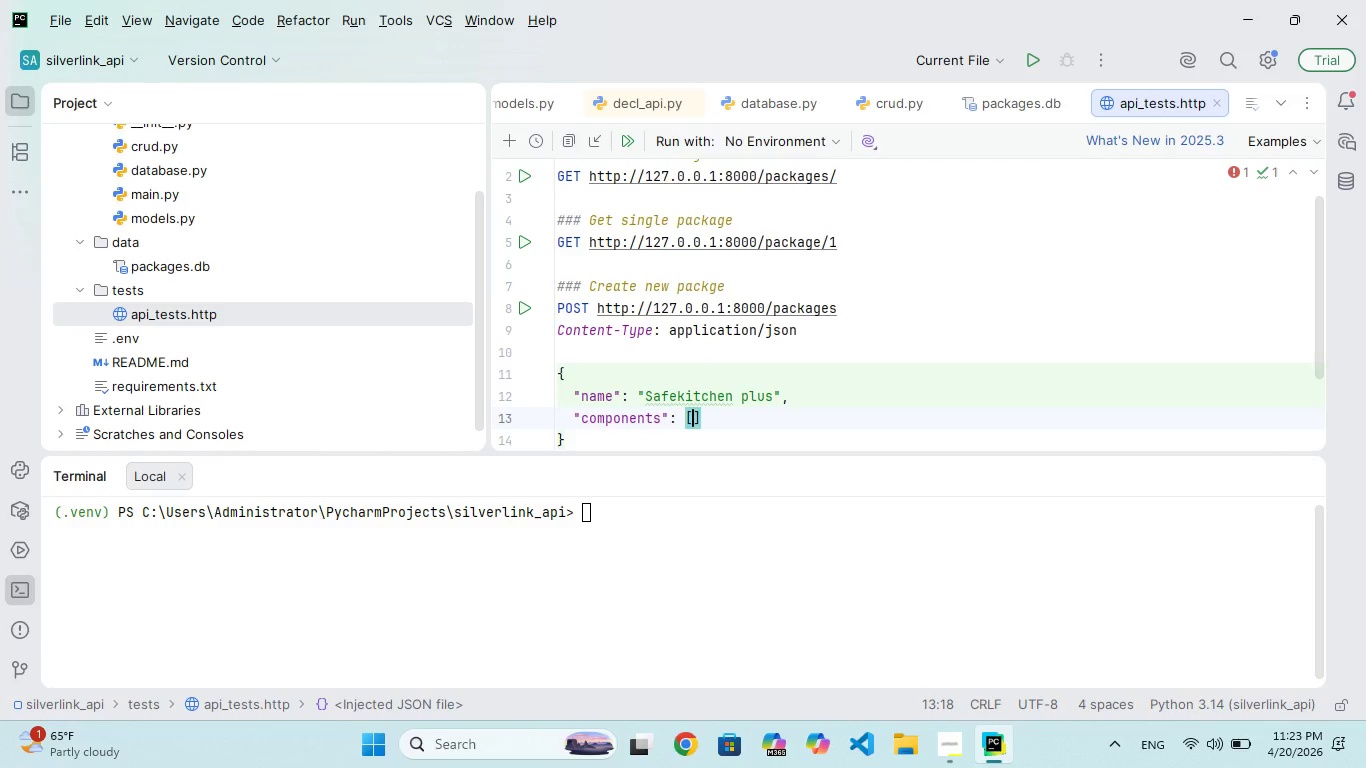 
key(Shift+Quote)
 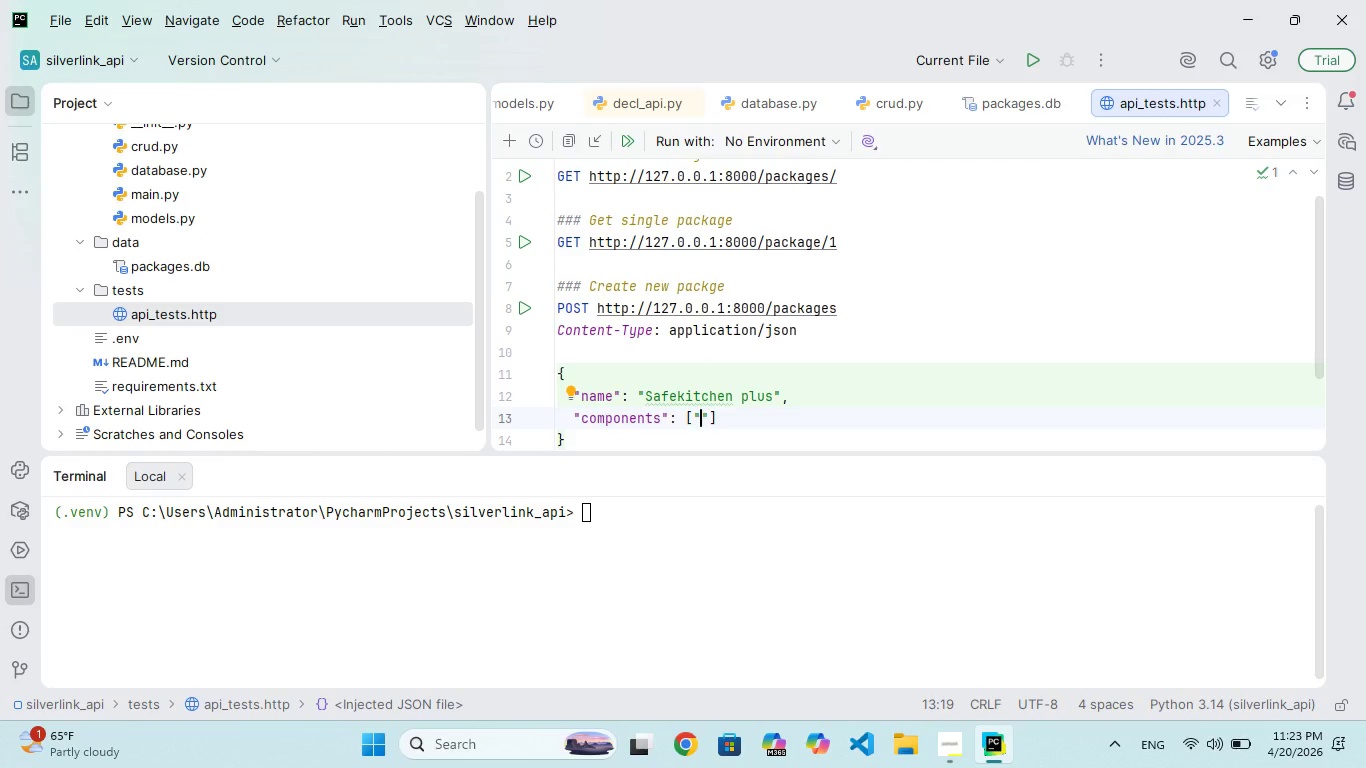 
type(Sn=)
key(Backspace)
key(Backspace)
type(mart Stove Sensore)
 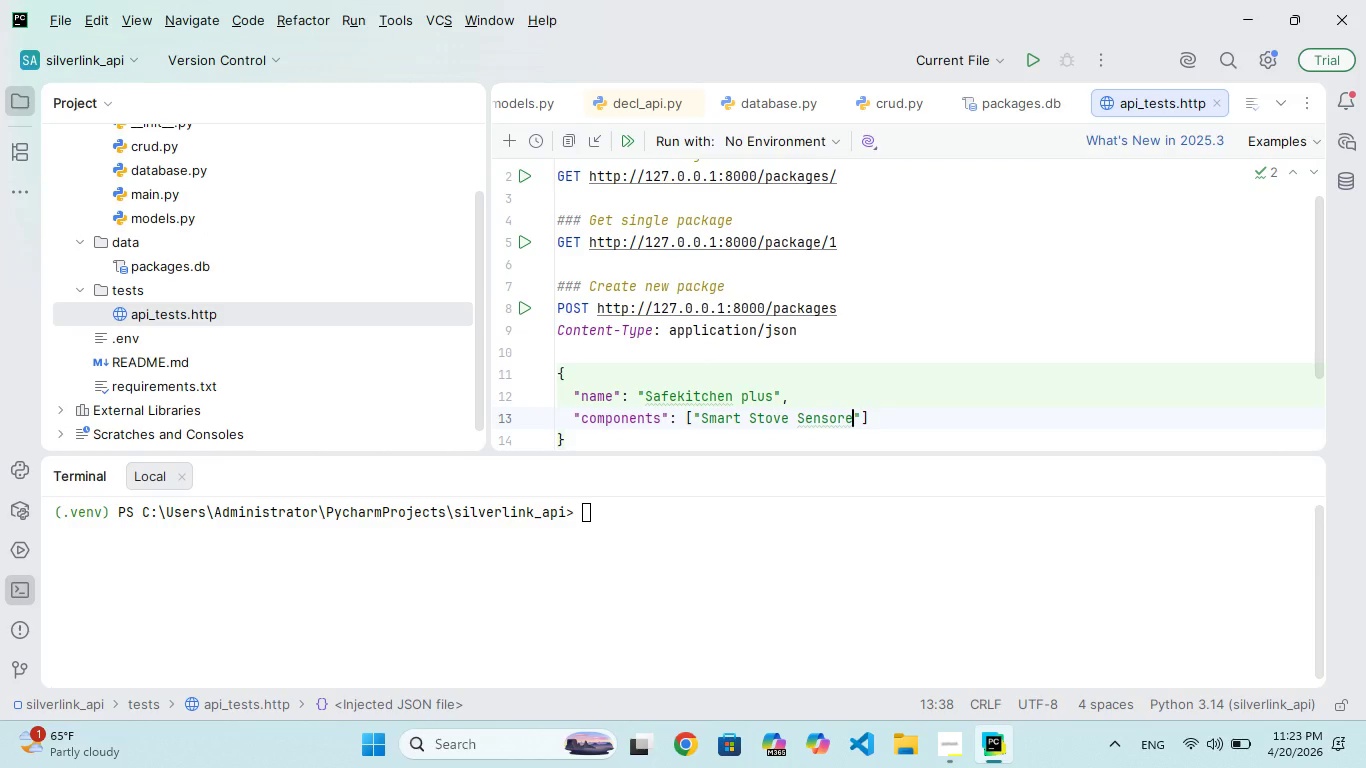 
key(ArrowRight)
 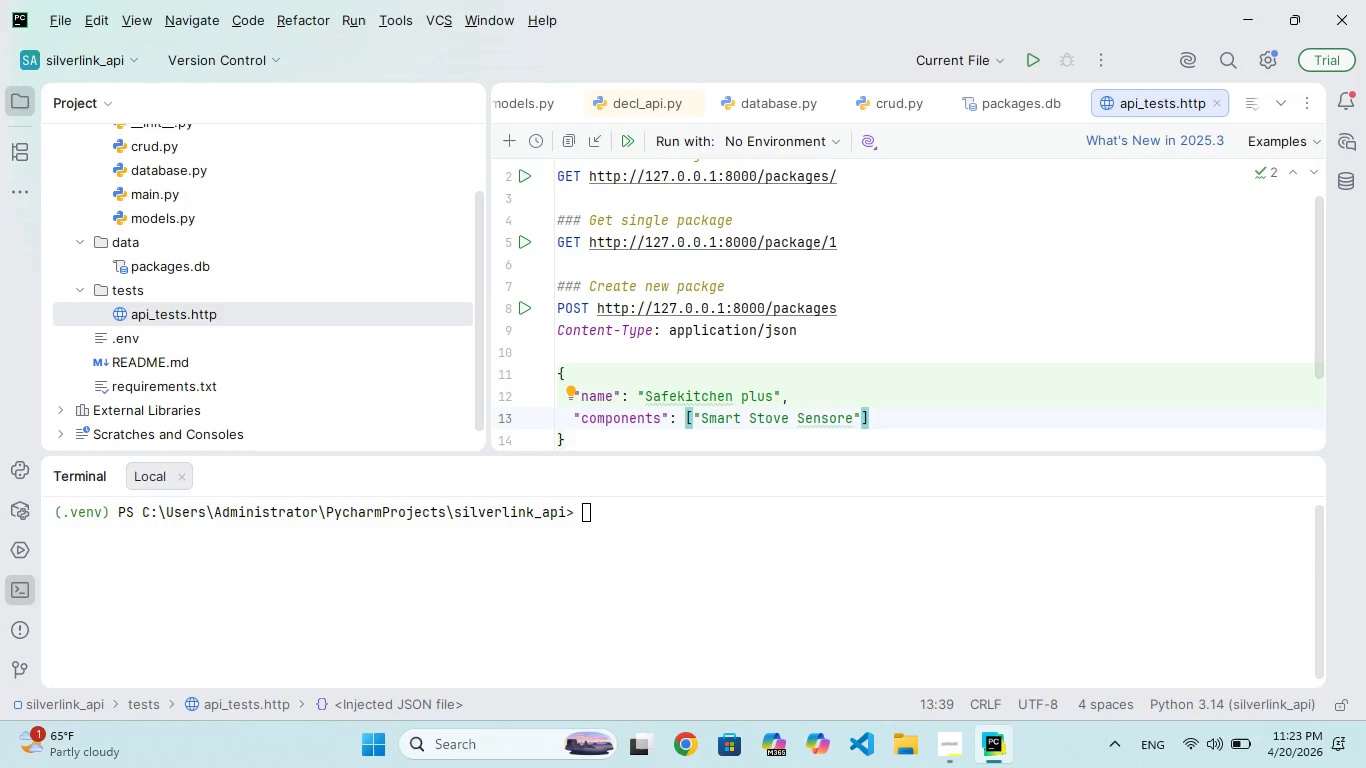 
key(ArrowLeft)
 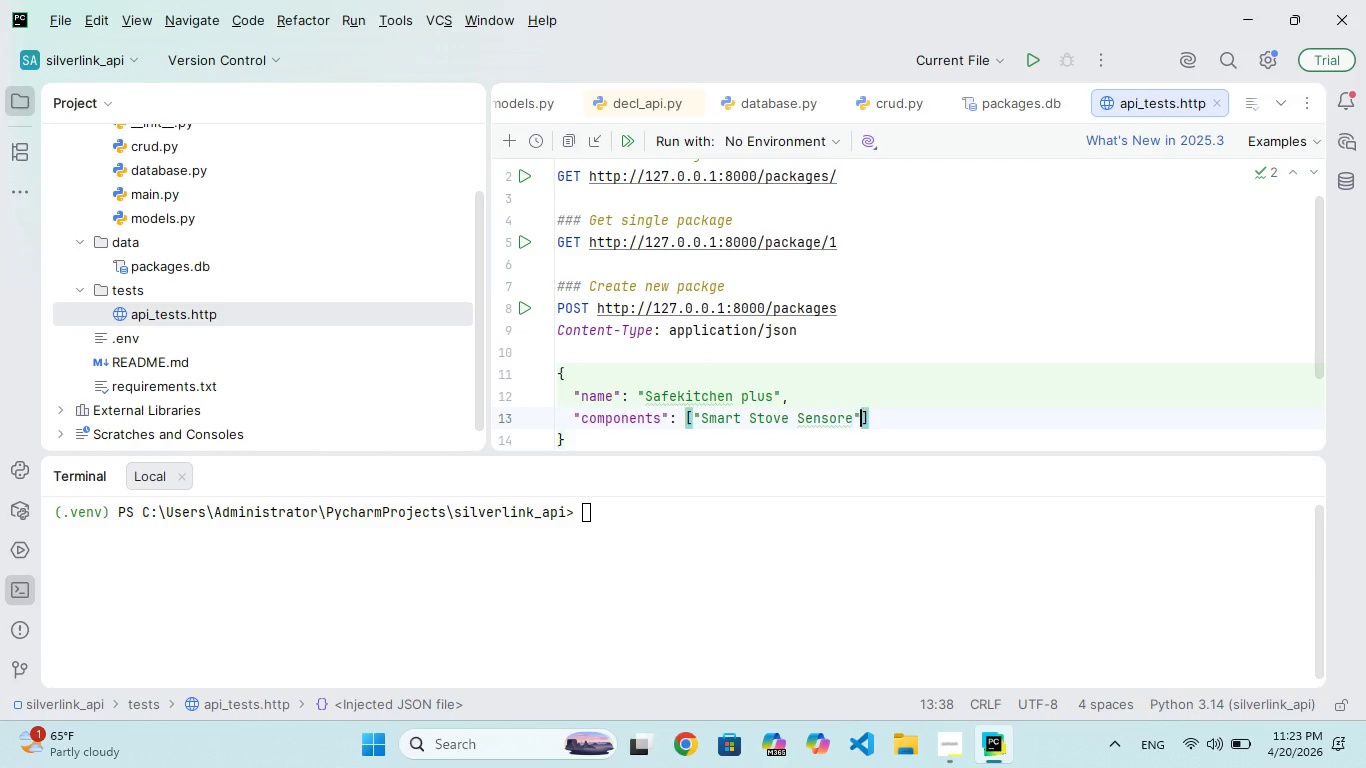 
key(ArrowRight)
 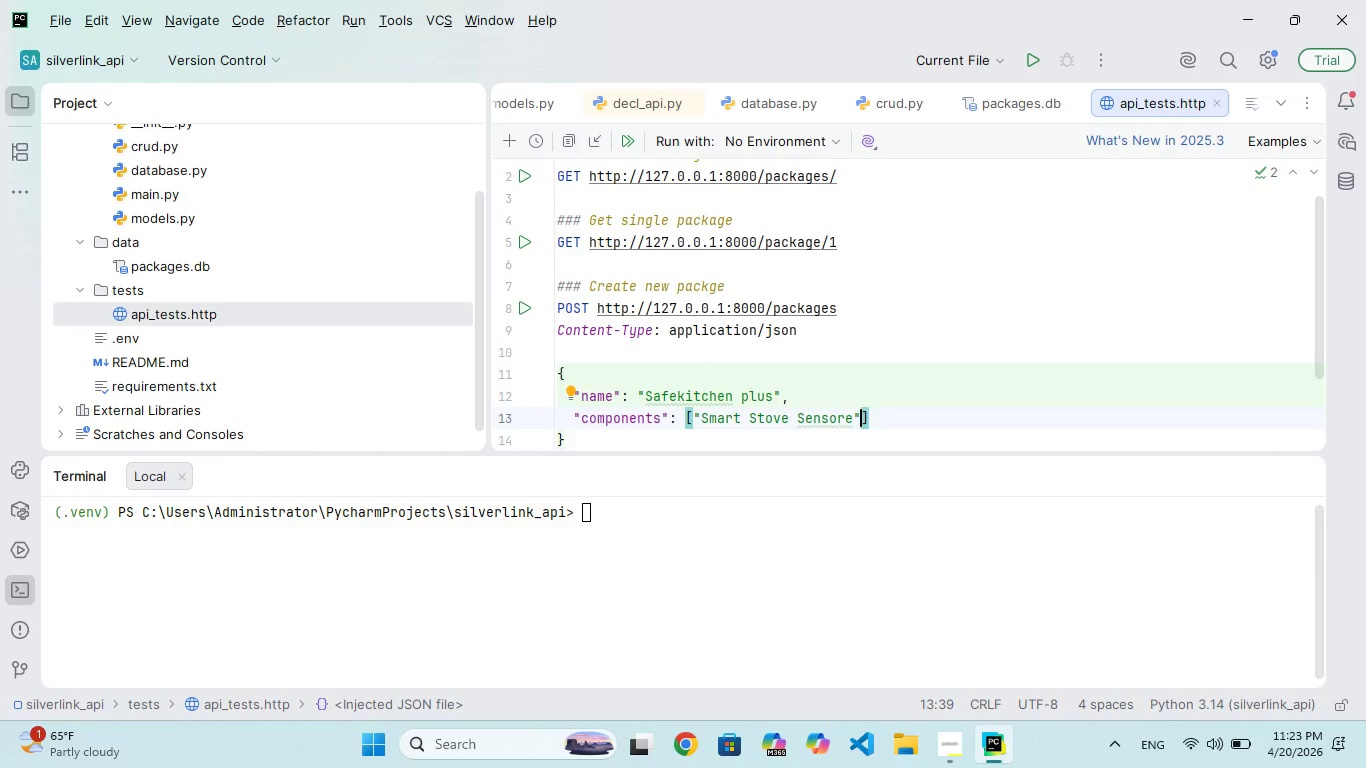 
key(Comma)
 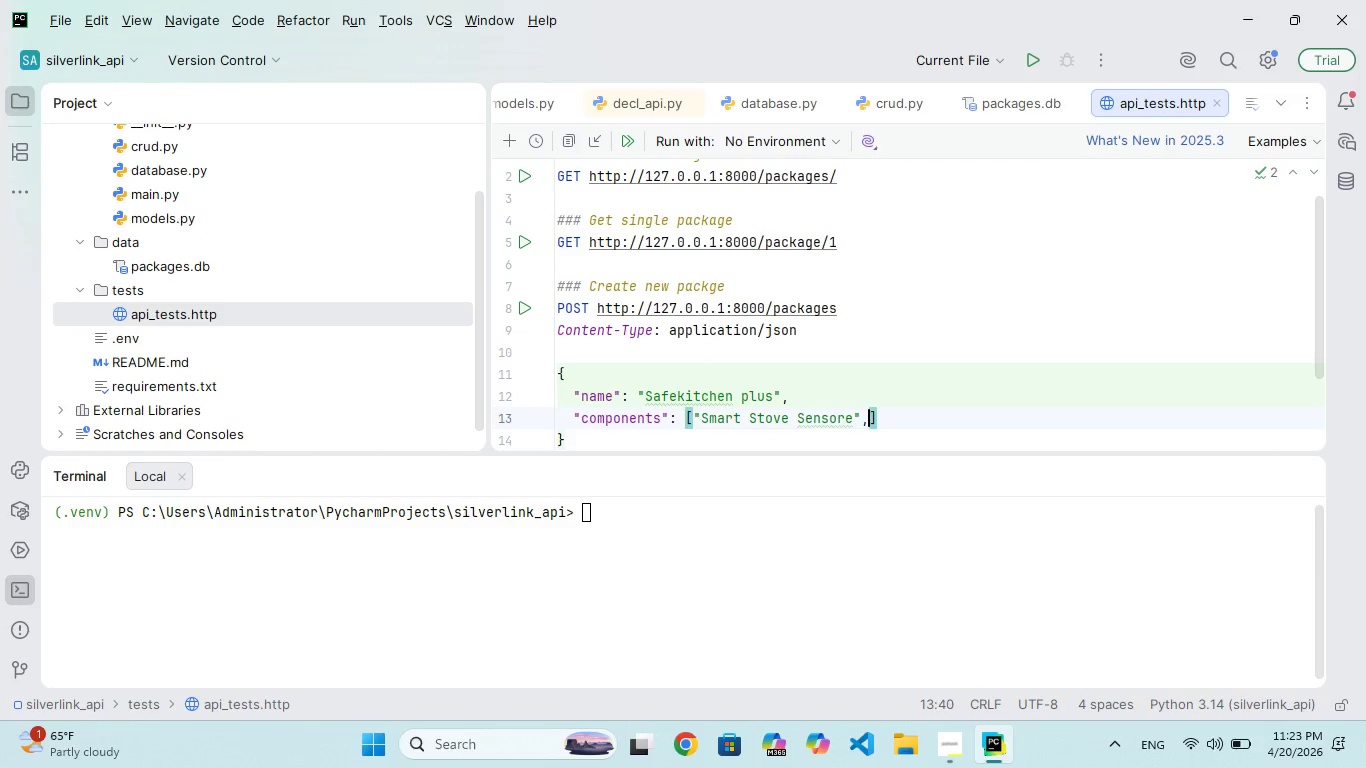 
key(Space)
 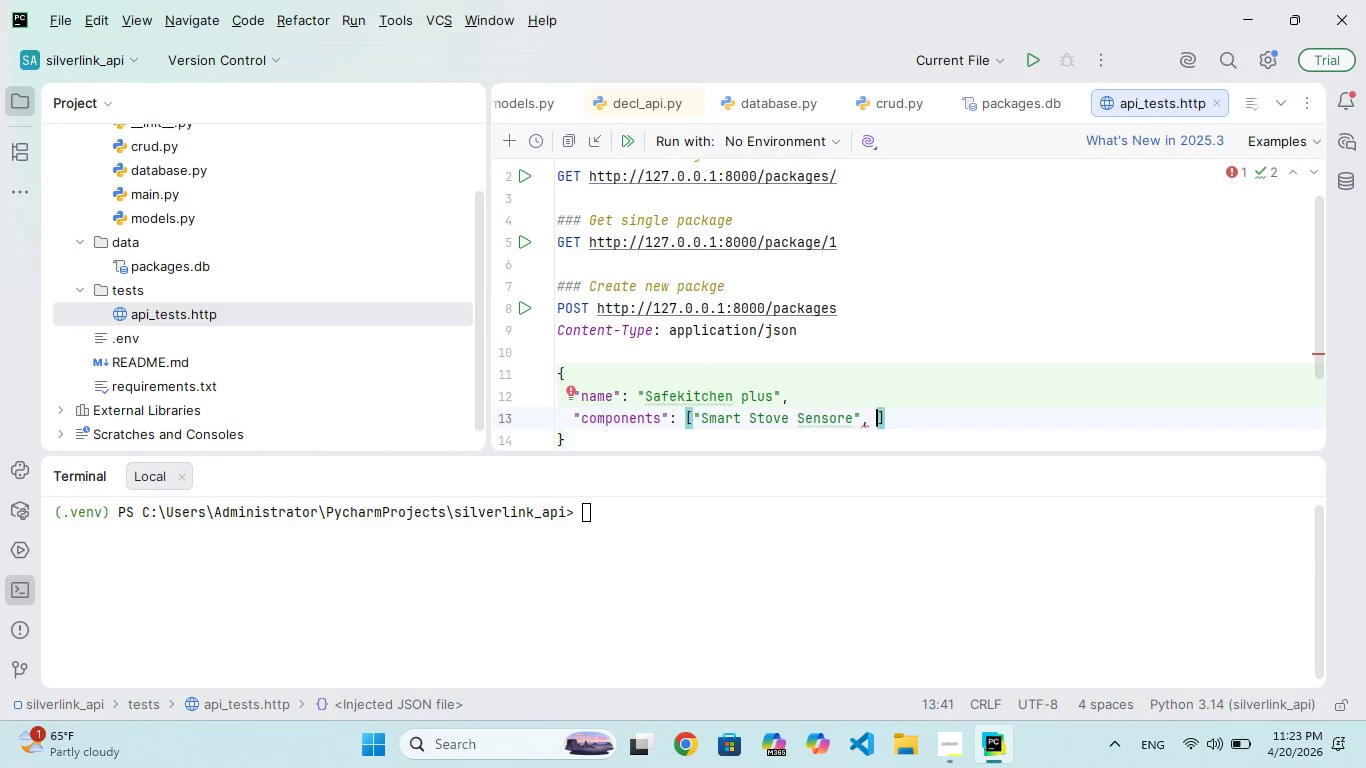 
wait(6.3)
 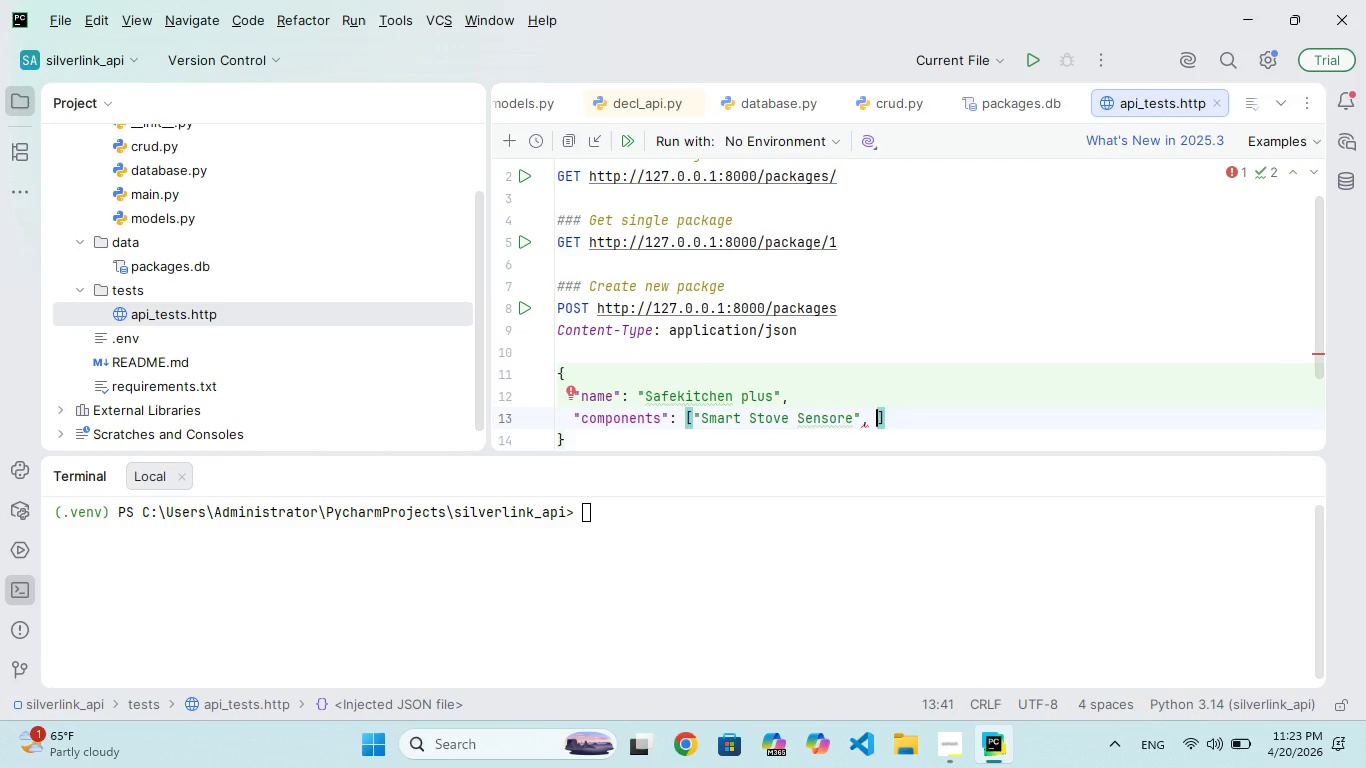 
hold_key(key=ArrowLeft, duration=0.34)
 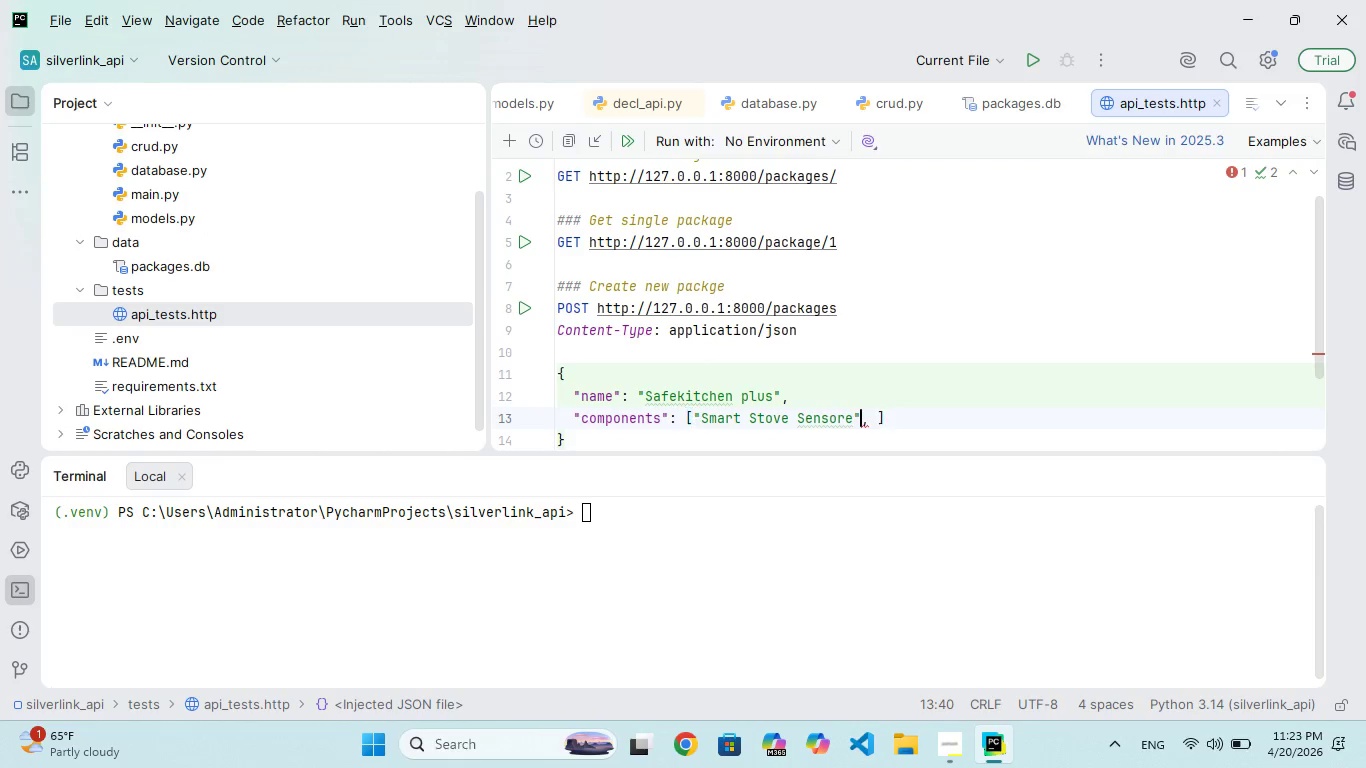 
key(ArrowLeft)
 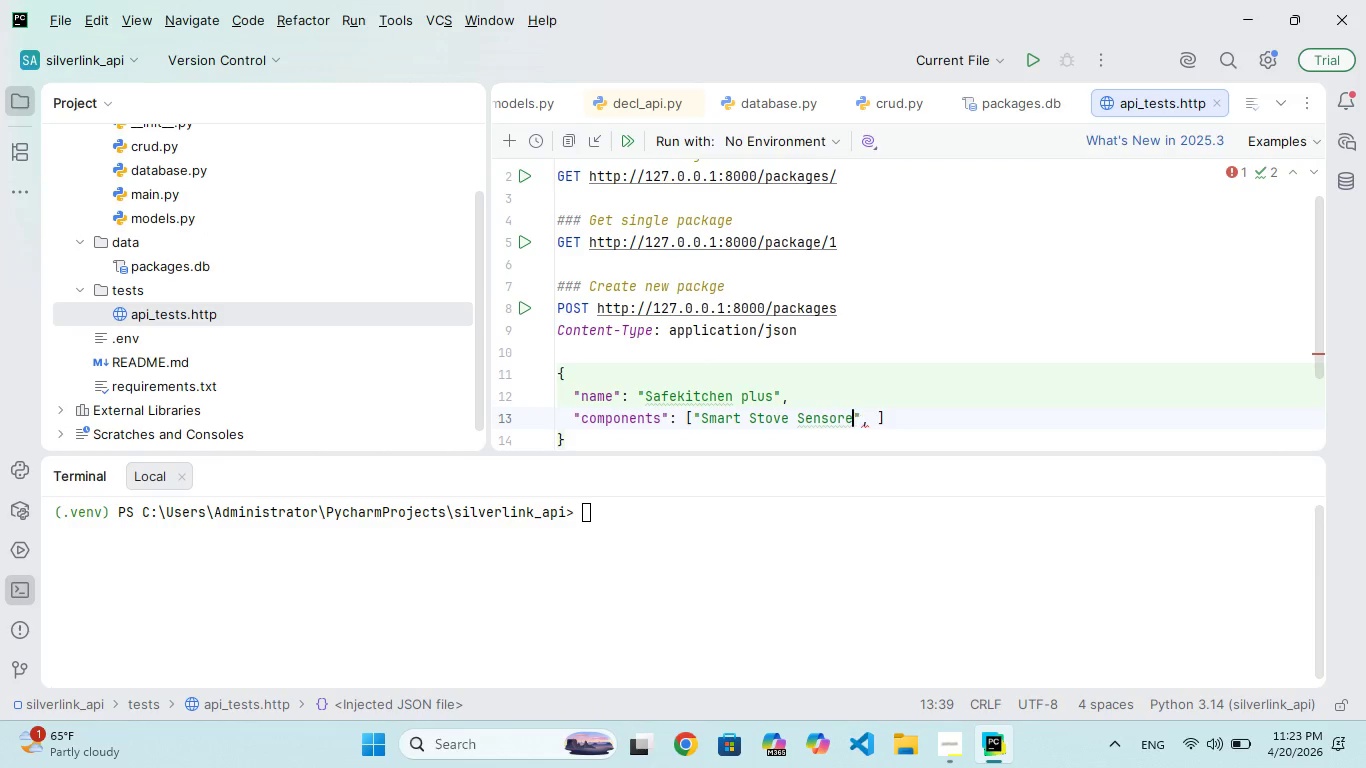 
key(ArrowLeft)
 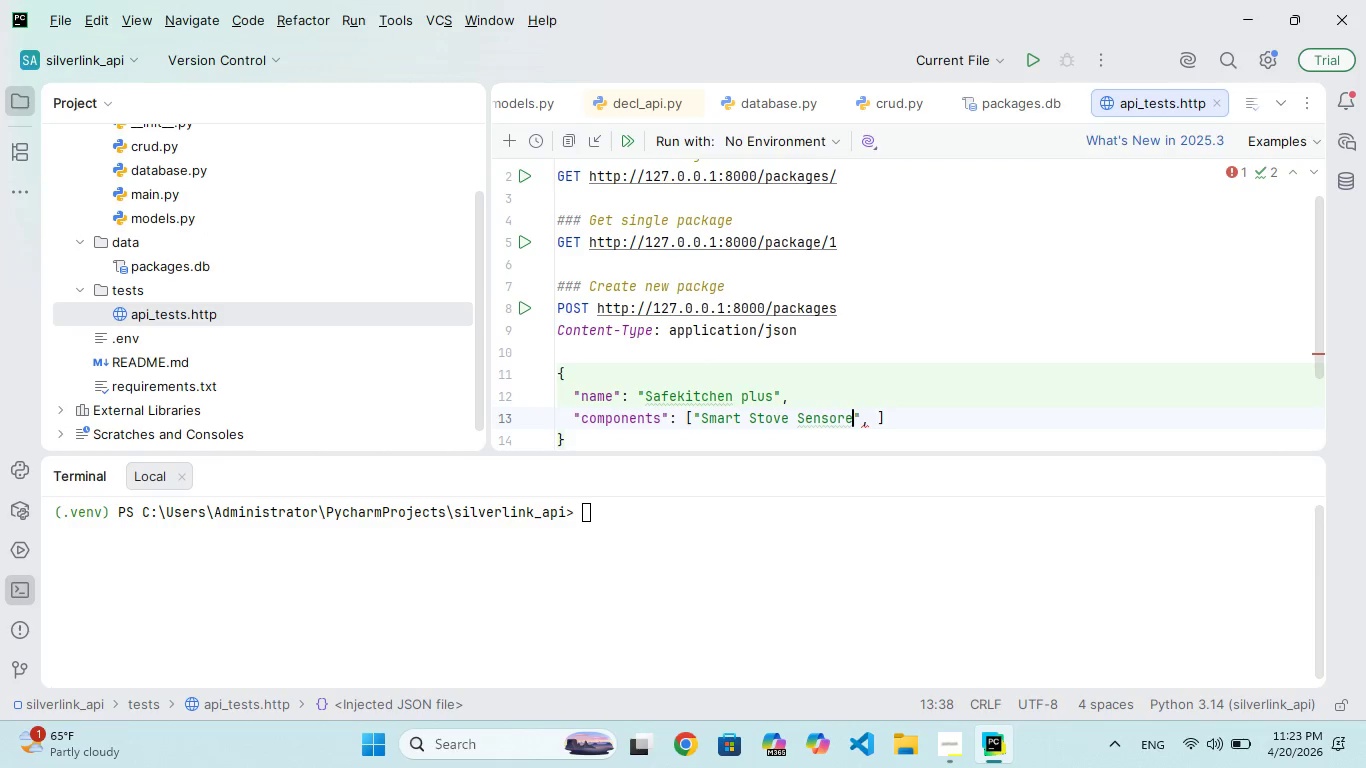 
key(Backspace)
 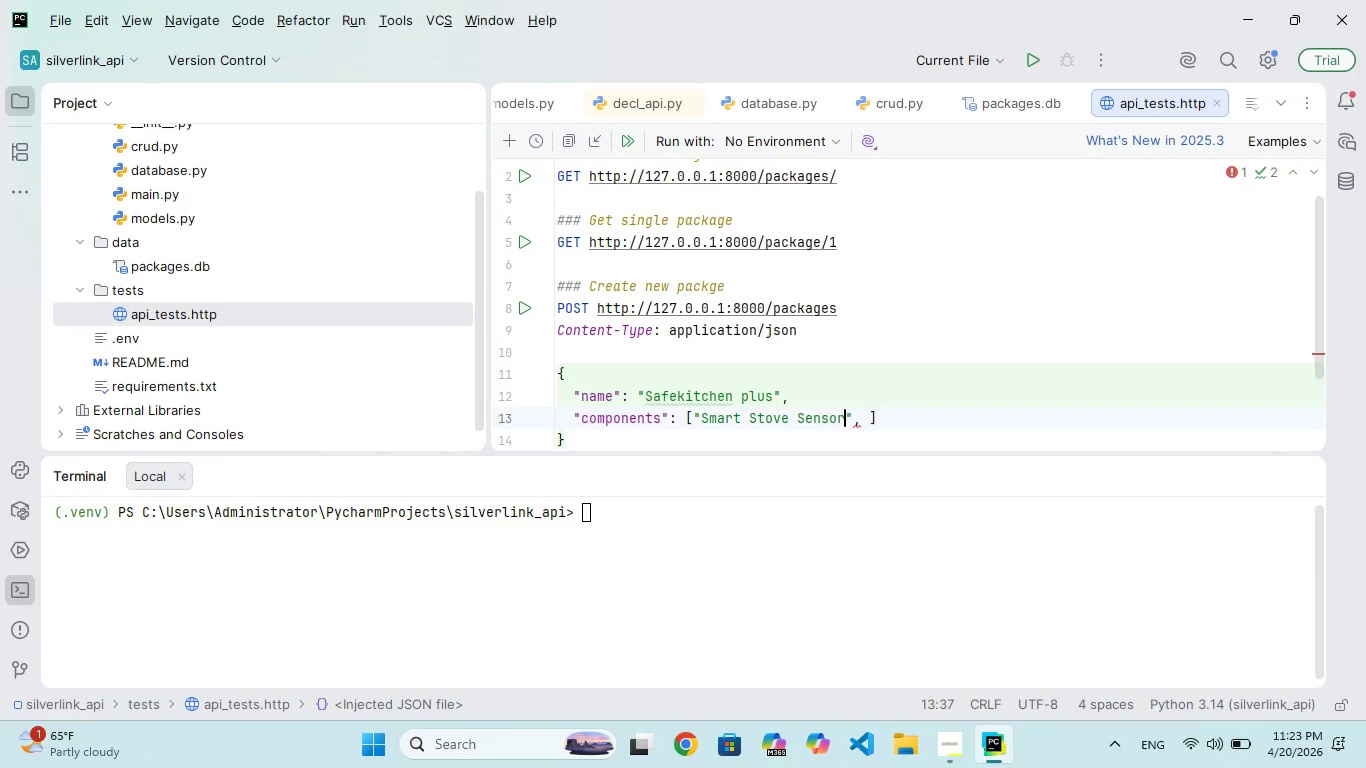 
key(ArrowRight)
 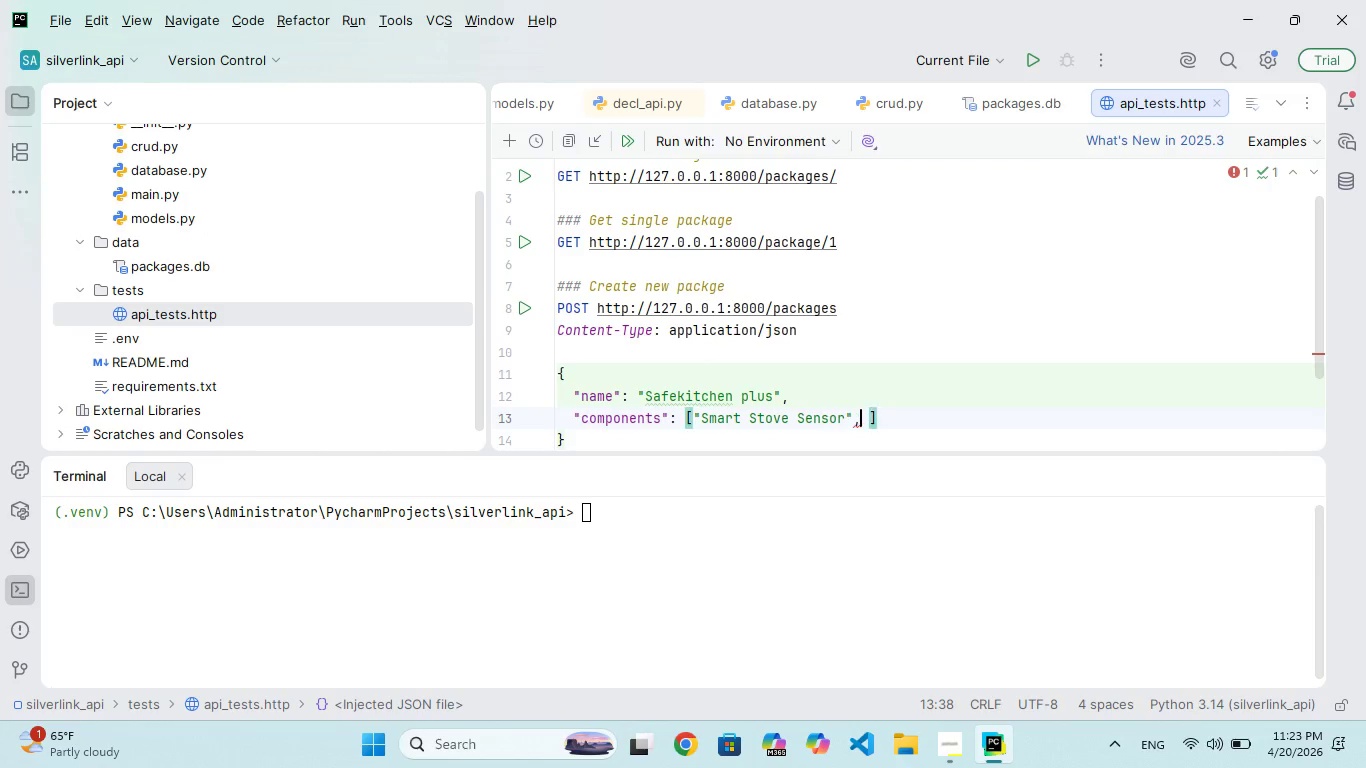 
key(ArrowRight)
 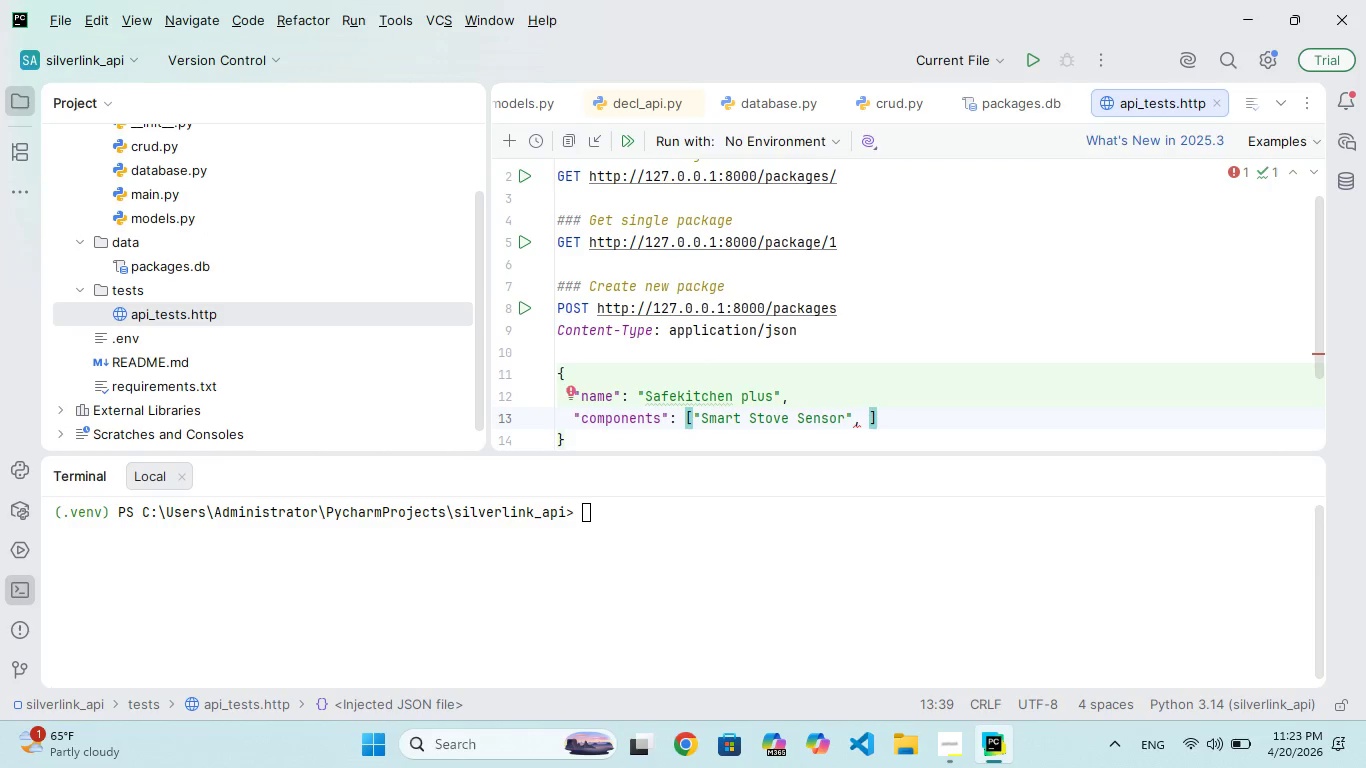 
type( "Voice aSSSISTANT)
 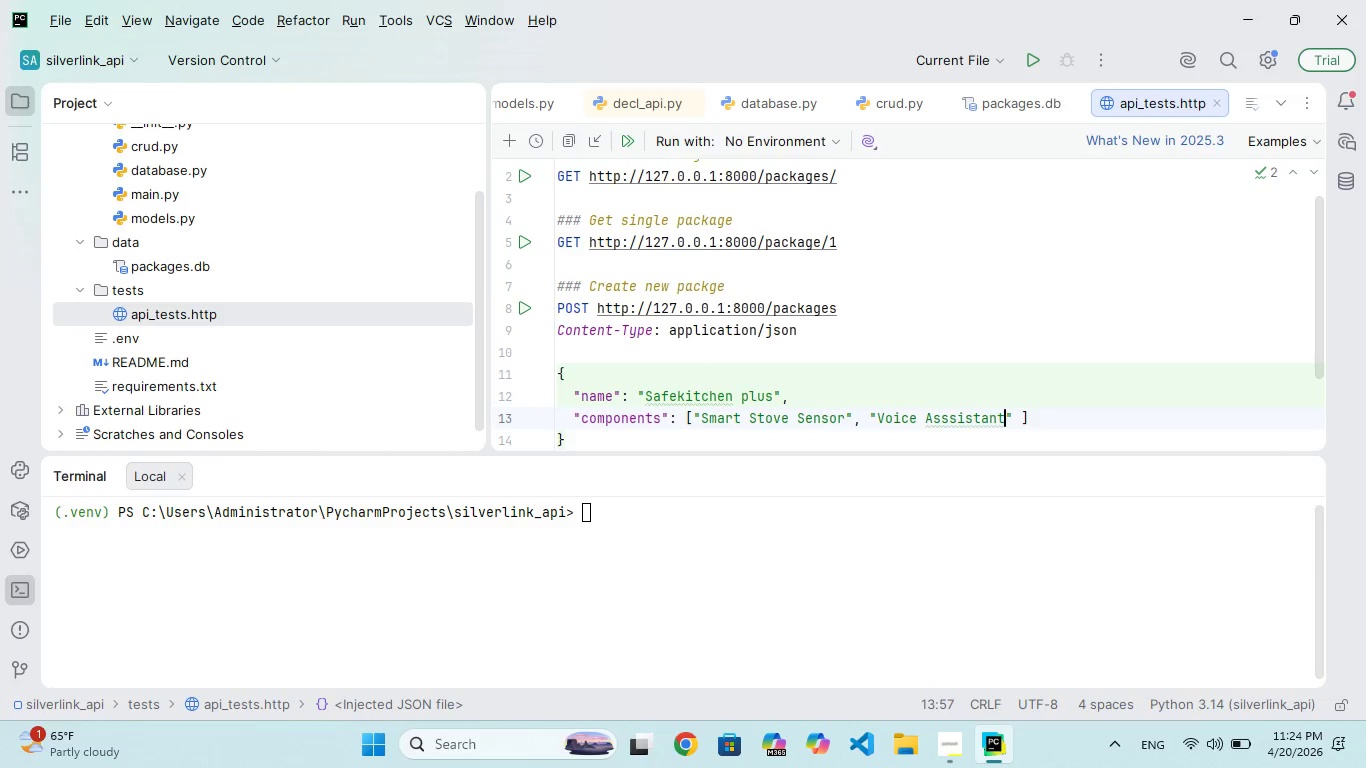 
hold_key(key=CapsLock, duration=0.33)
 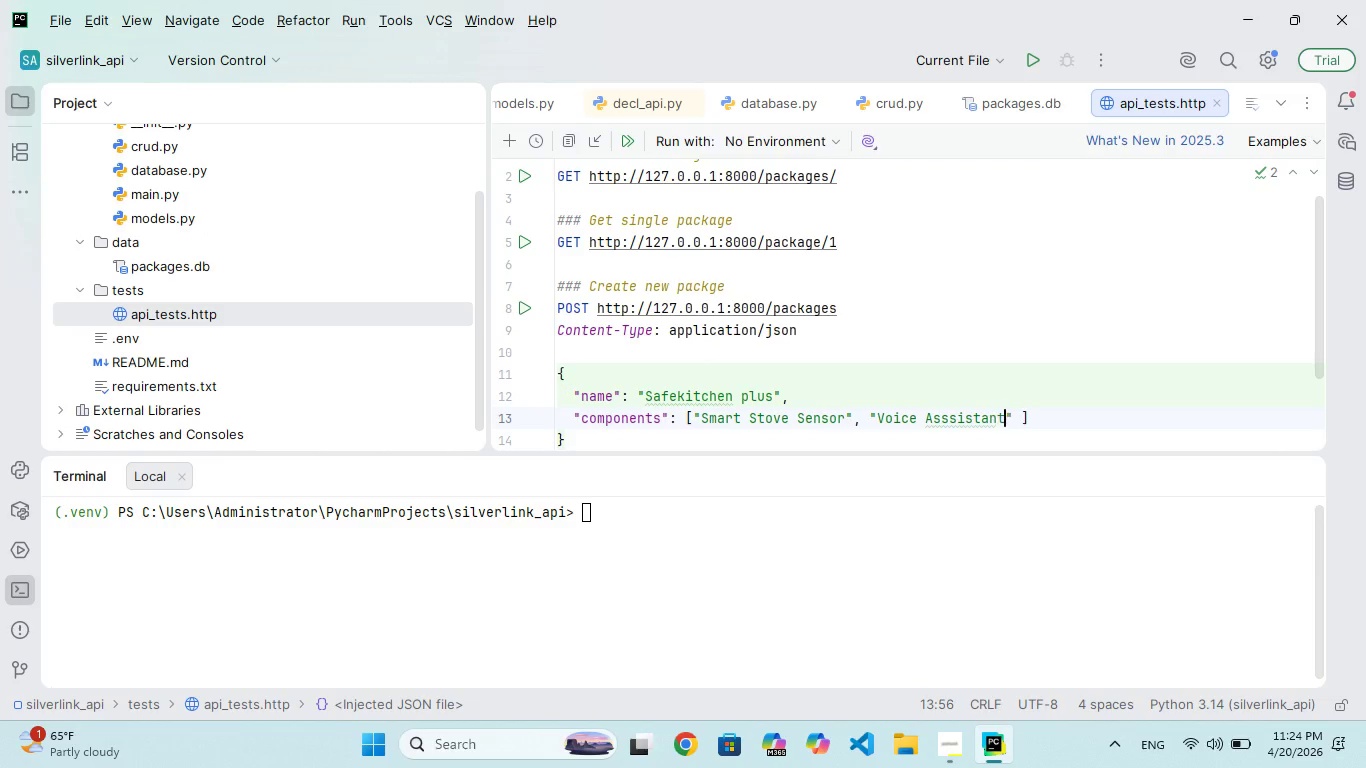 
hold_key(key=ArrowLeft, duration=0.69)
 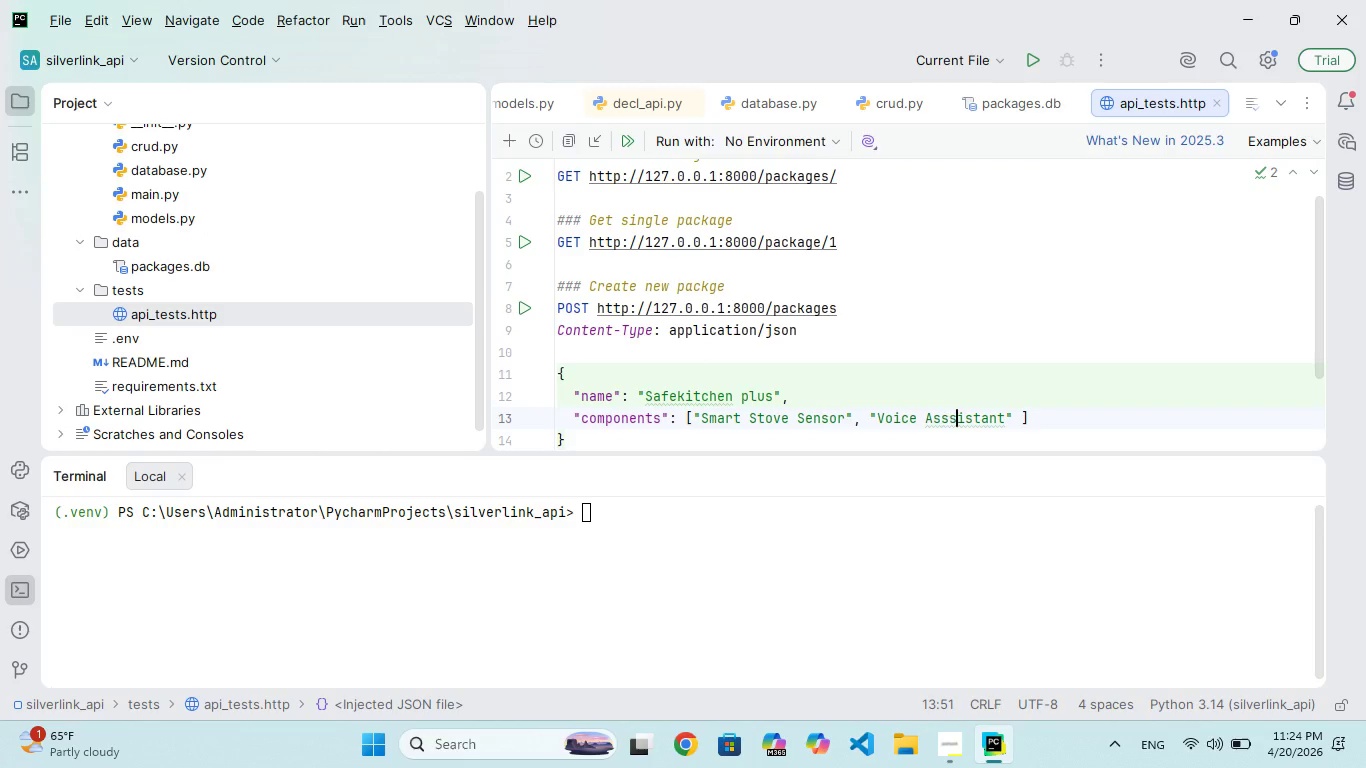 
key(ArrowLeft)
 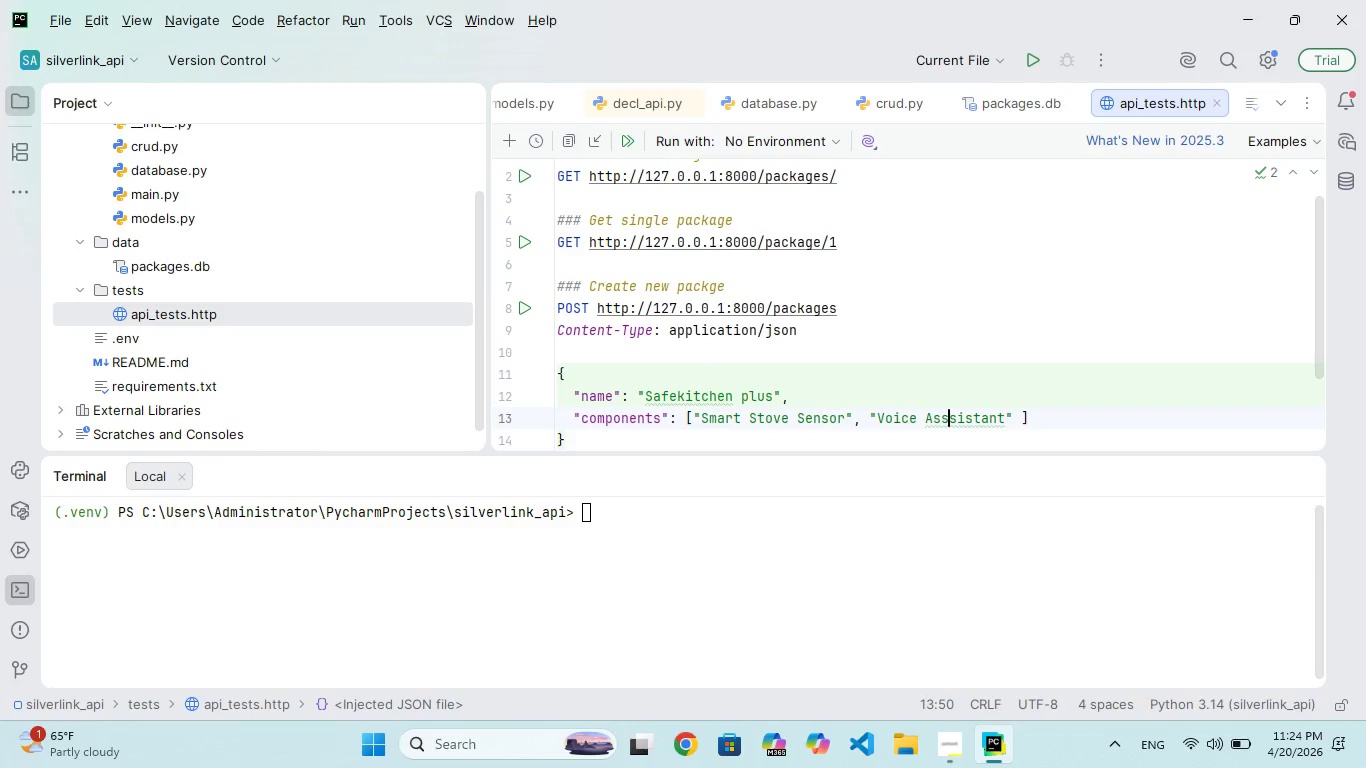 
key(Backspace)
 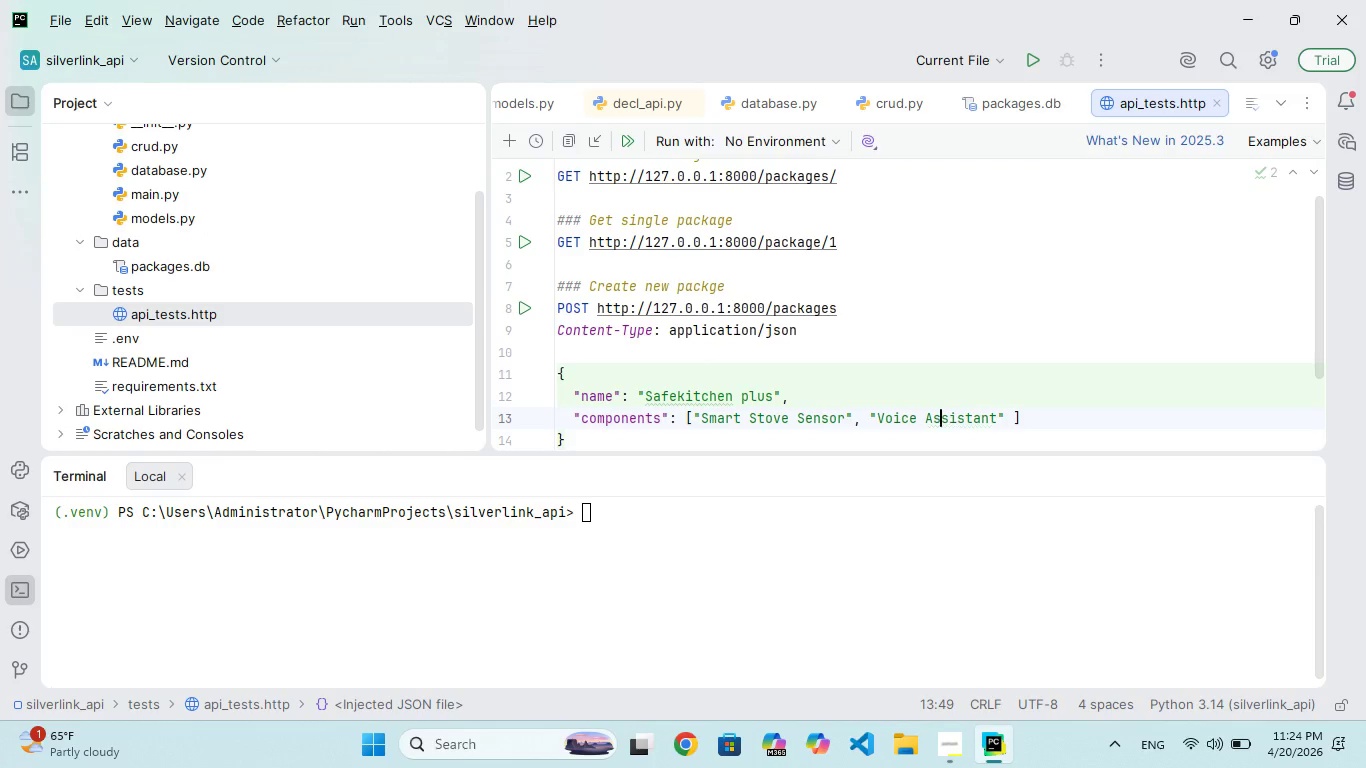 
hold_key(key=ArrowRight, duration=0.67)
 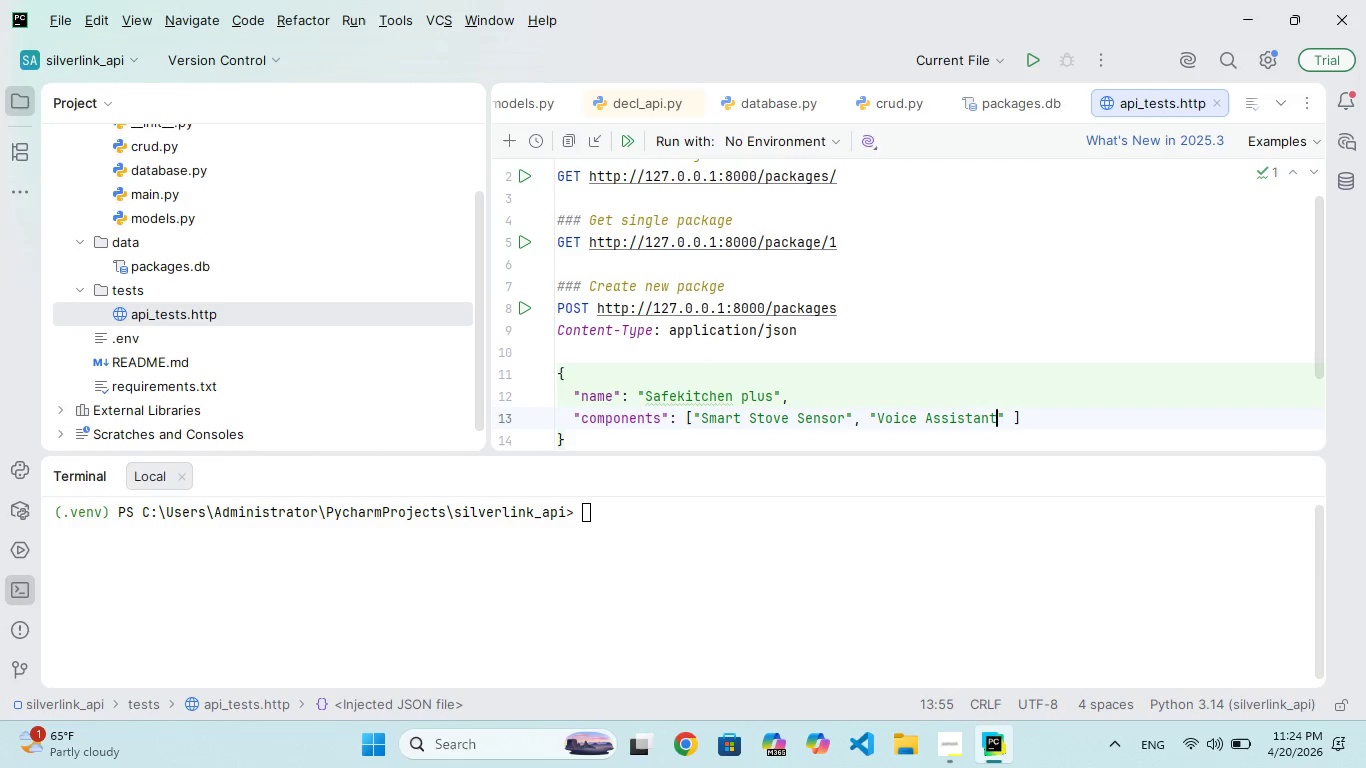 
key(ArrowRight)
 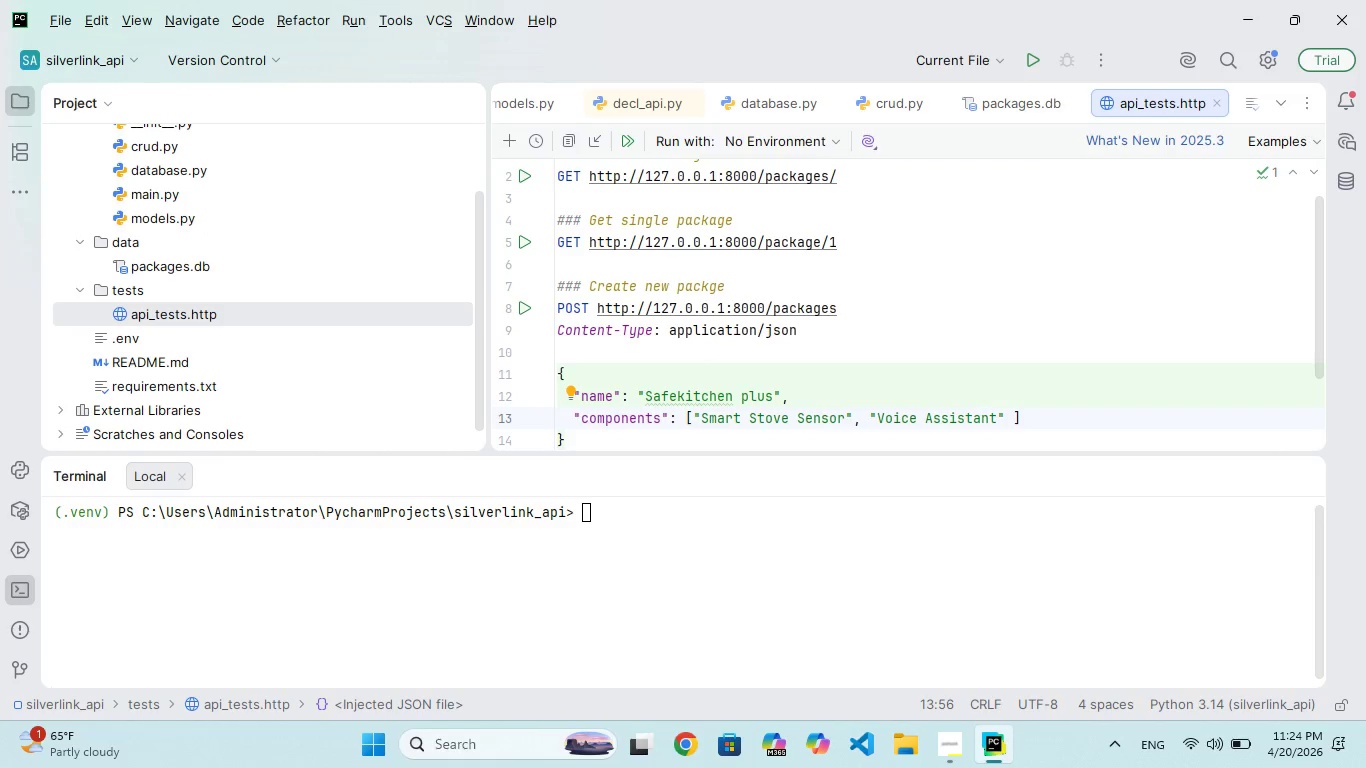 
key(ArrowRight)
 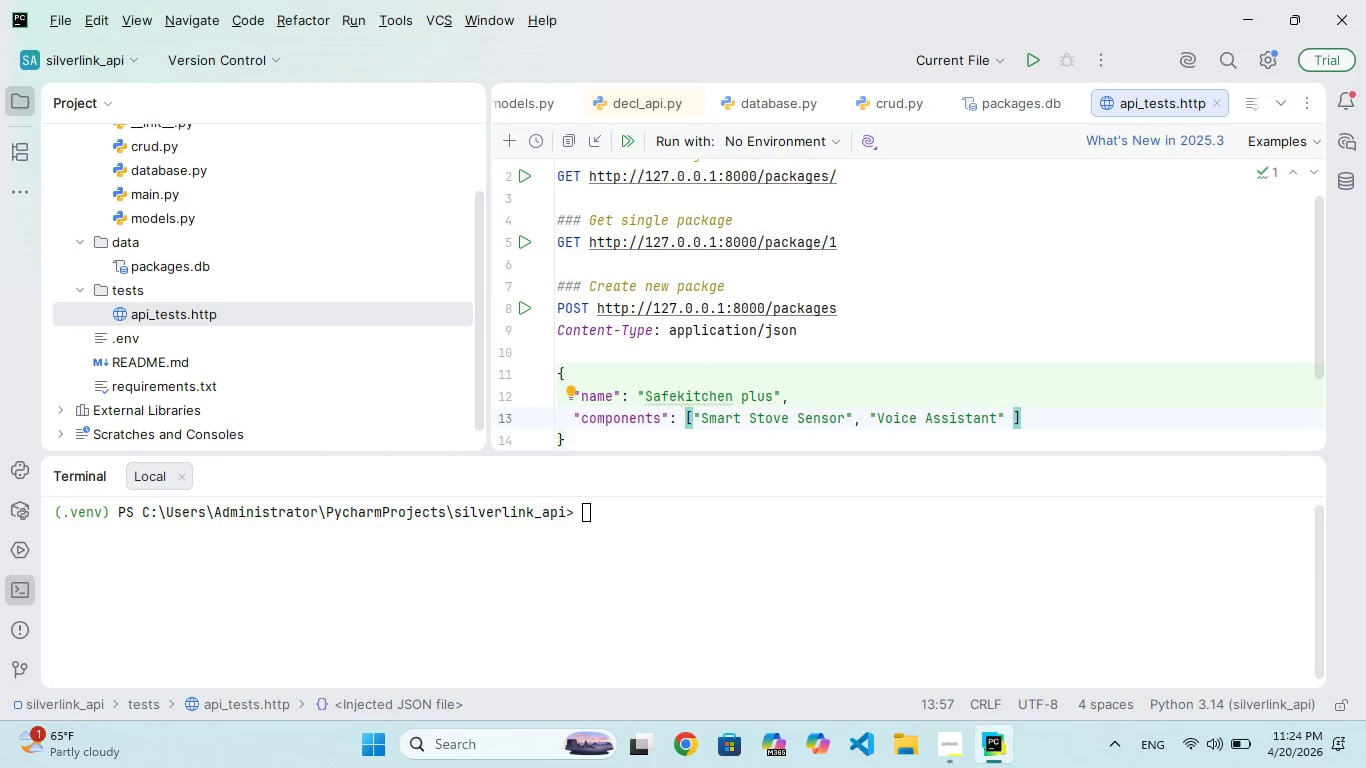 
type(, "Auto Shutoff Device)
 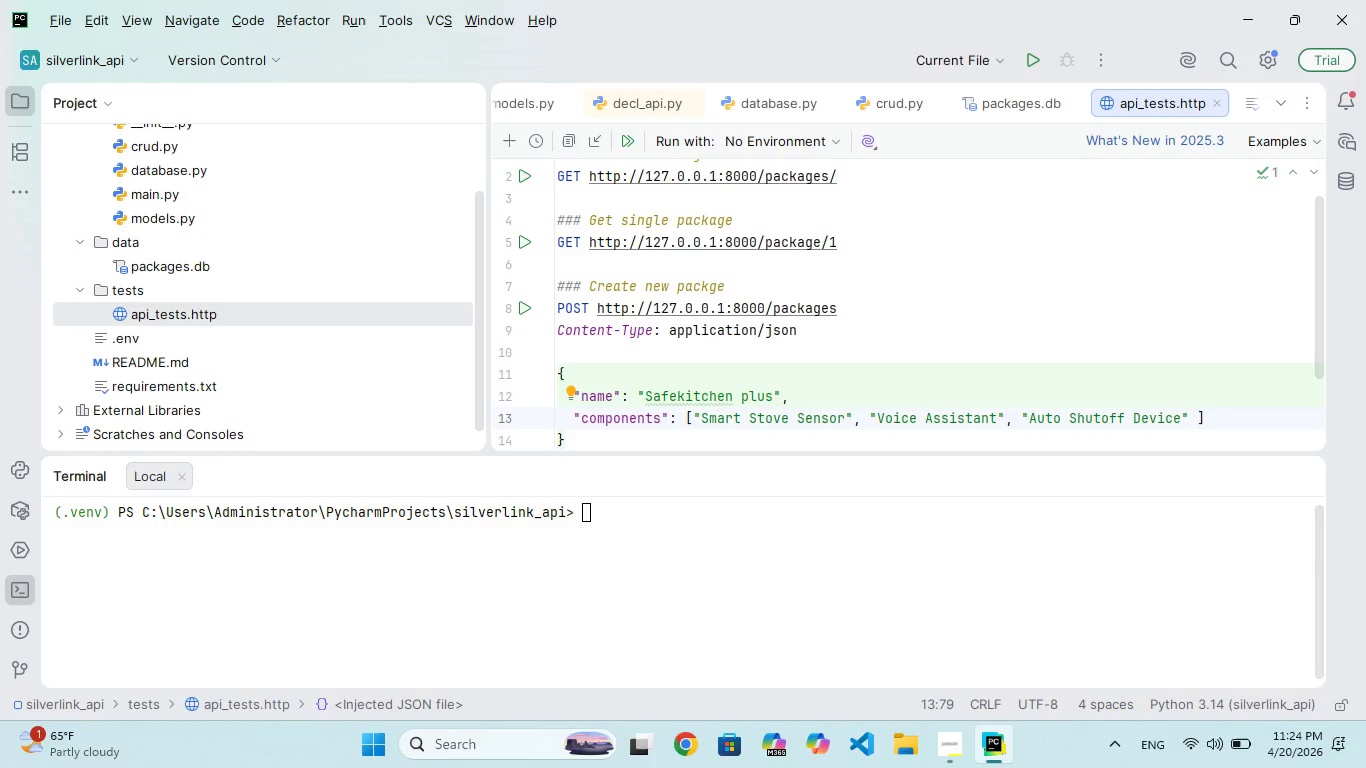 
key(ArrowRight)
 